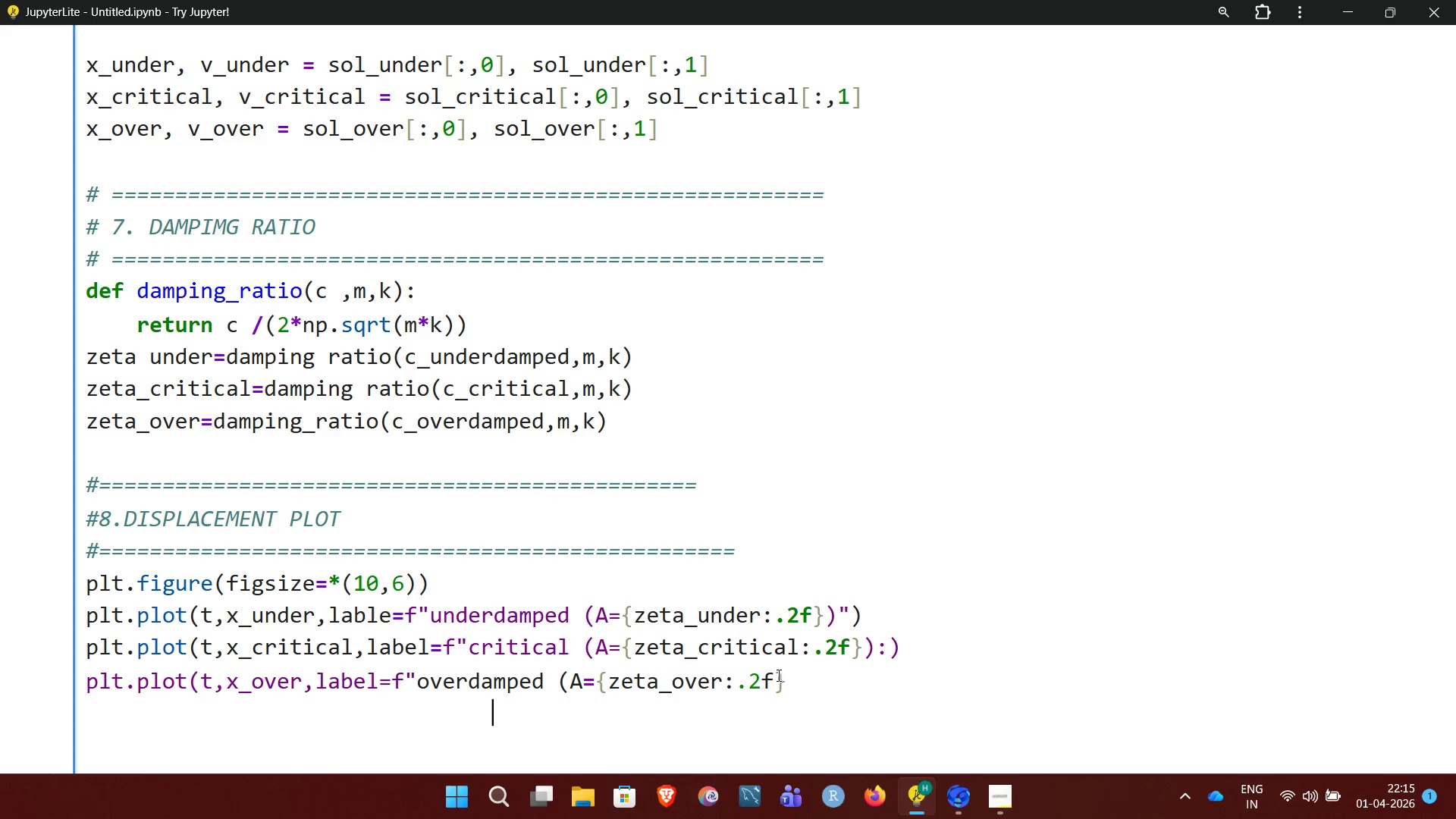 
key(Backspace)
 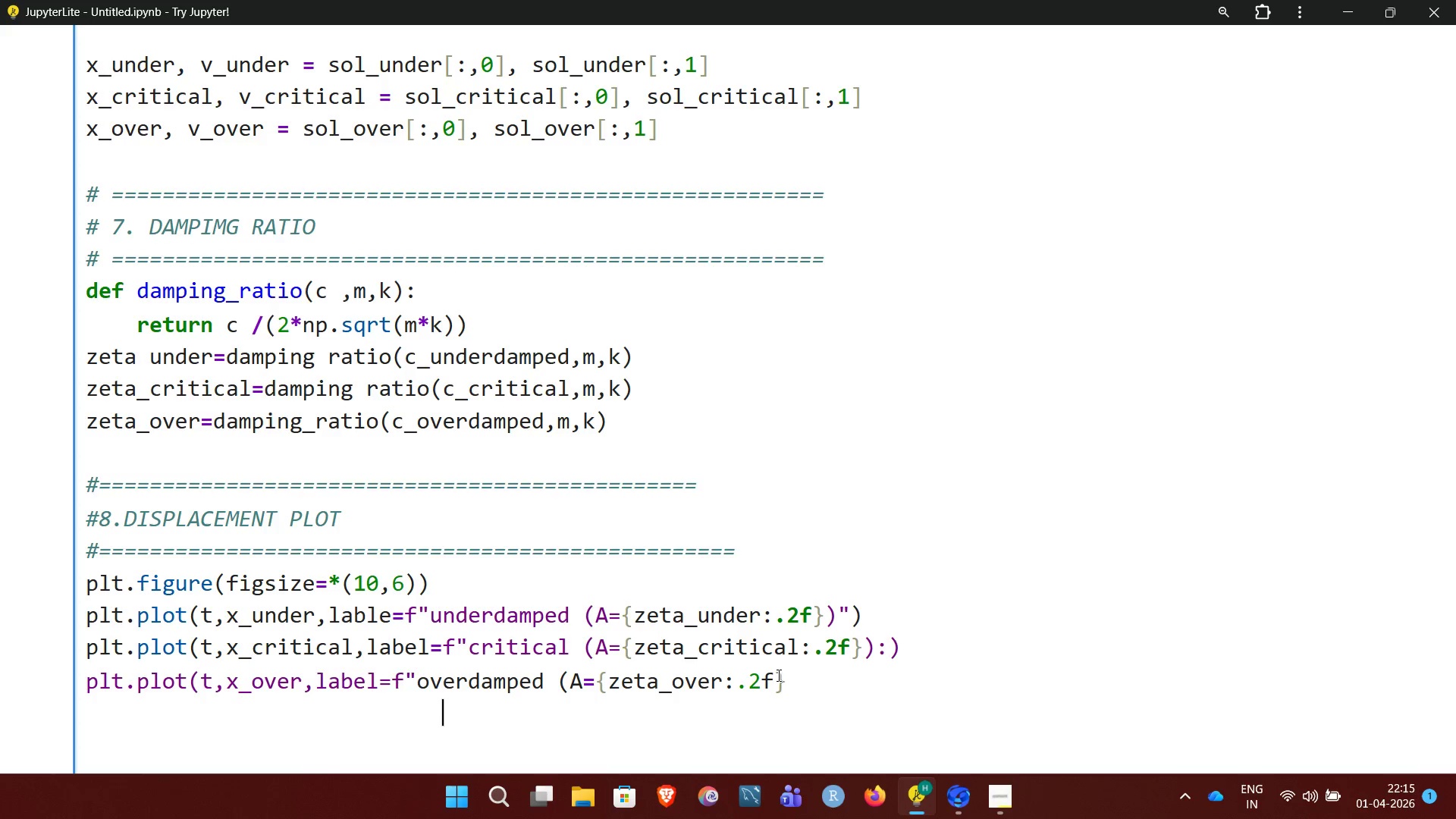 
key(Backspace)
 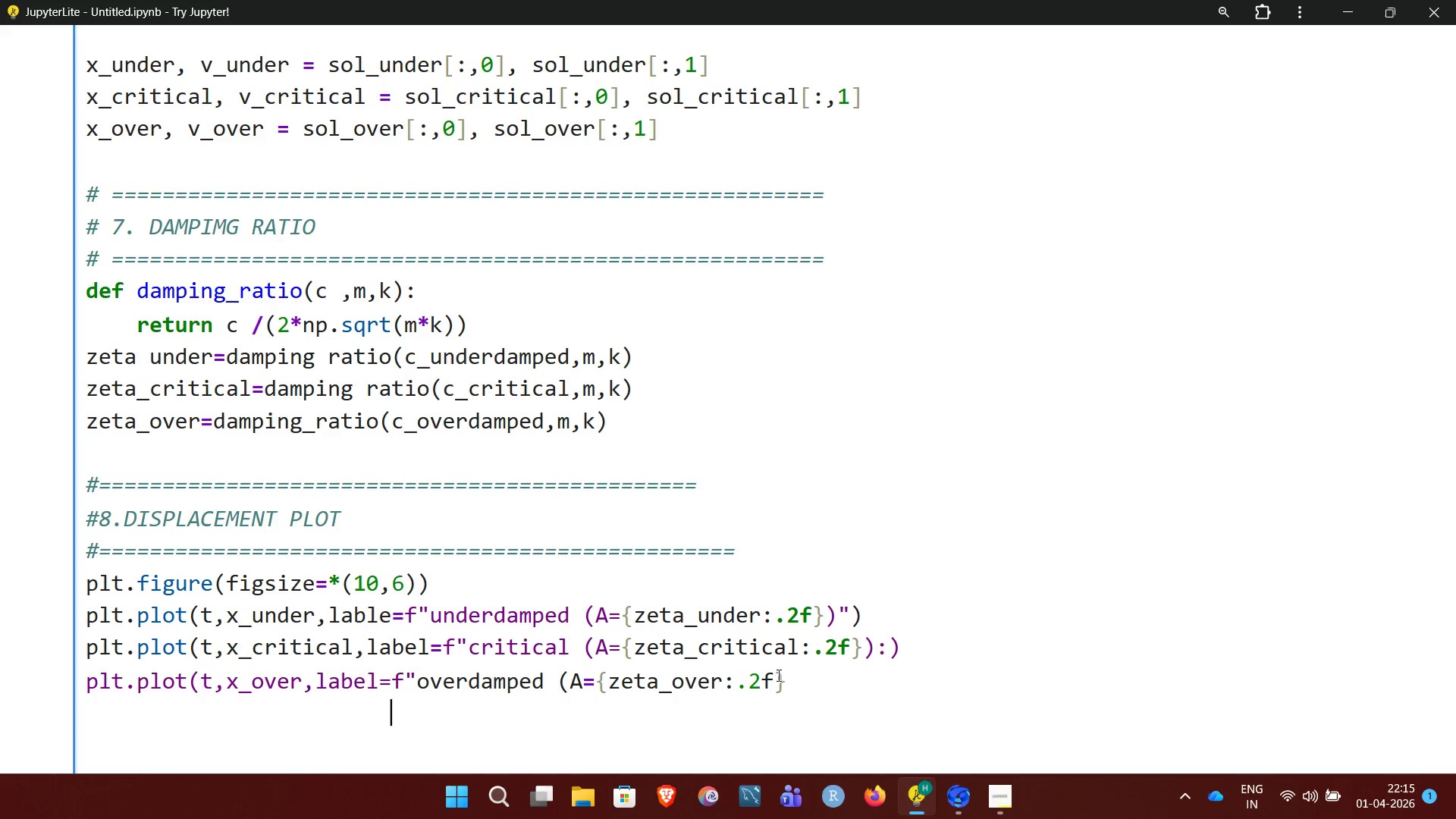 
key(Backspace)
 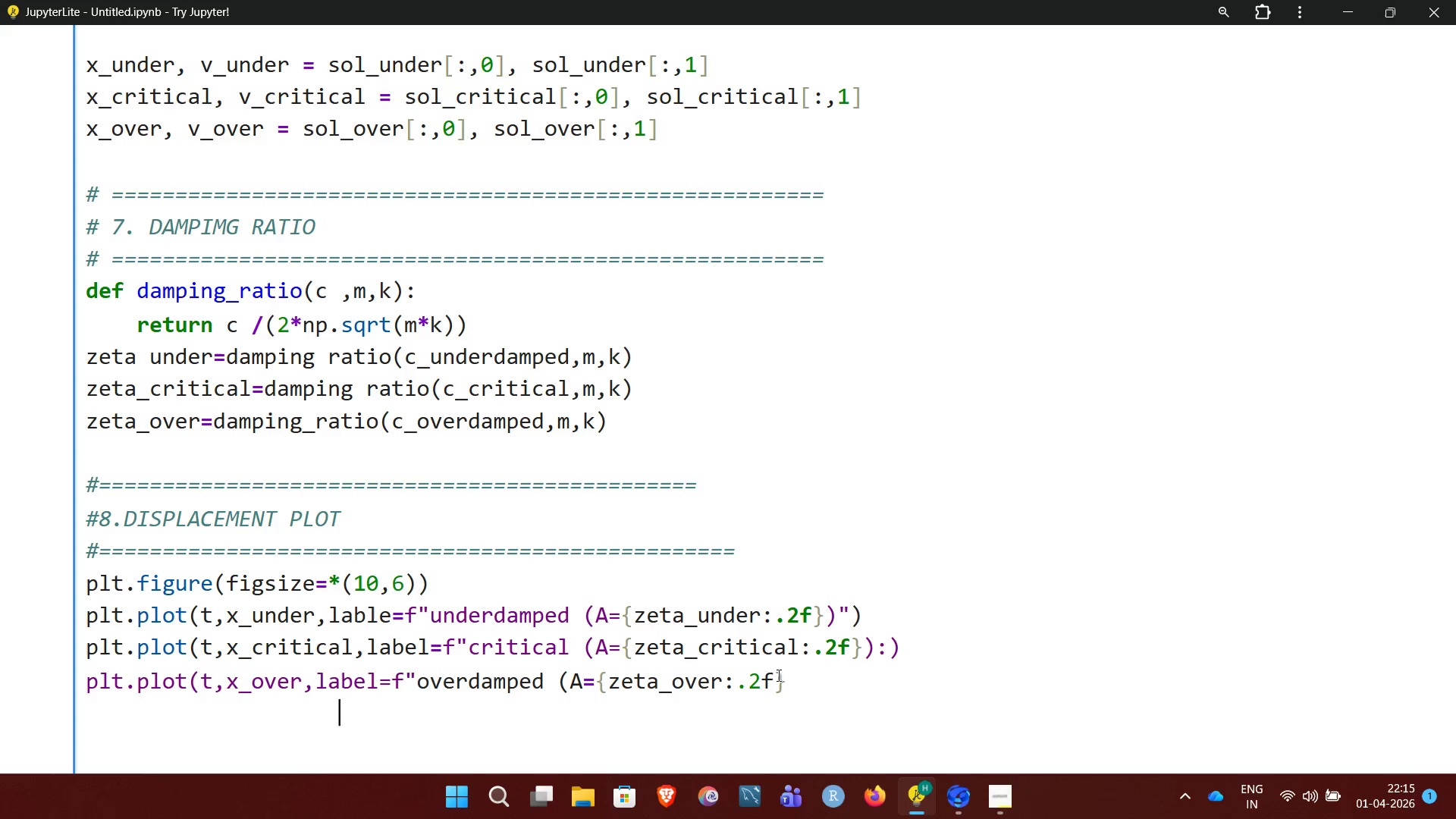 
key(Backspace)
 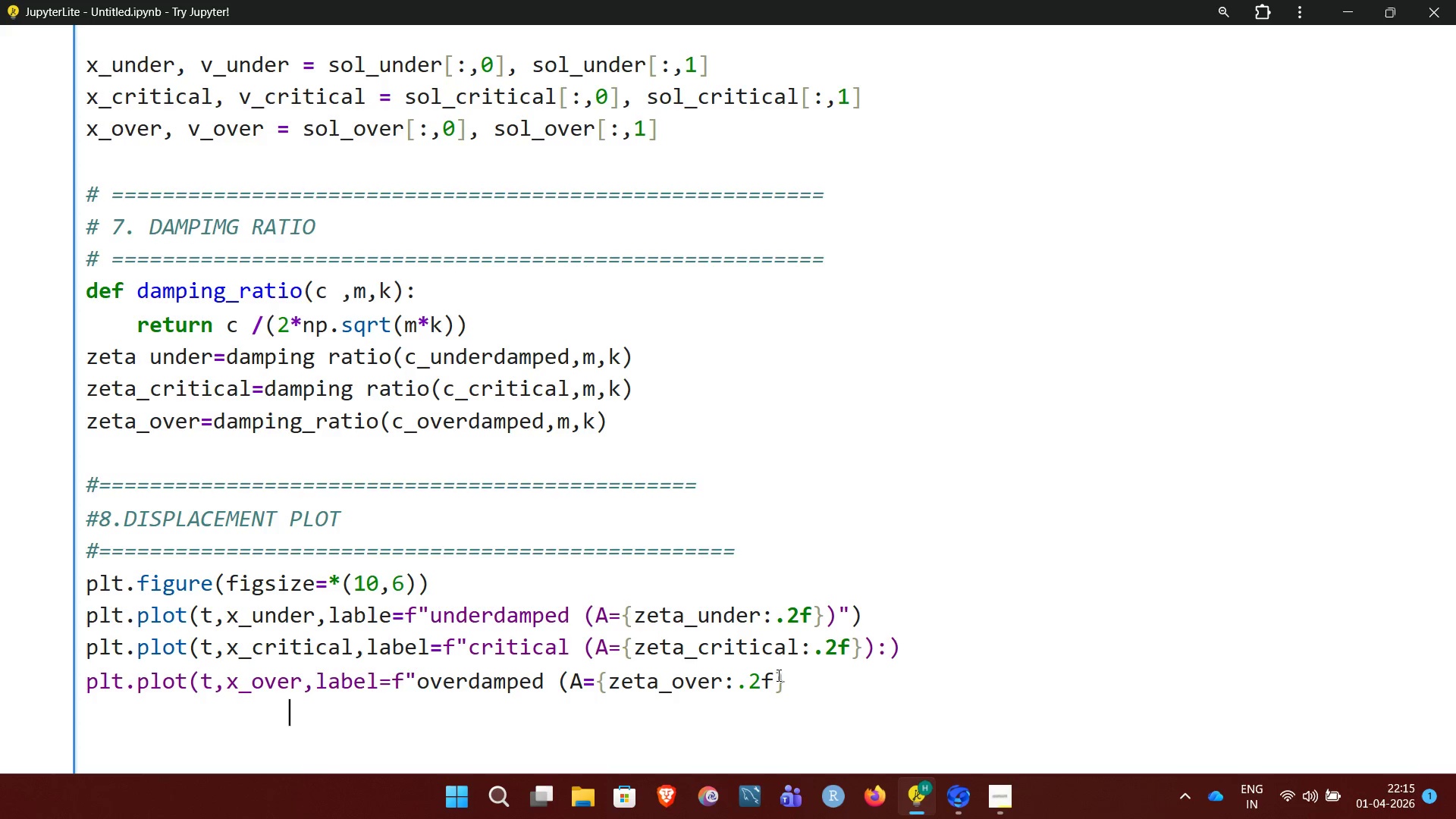 
key(Backspace)
 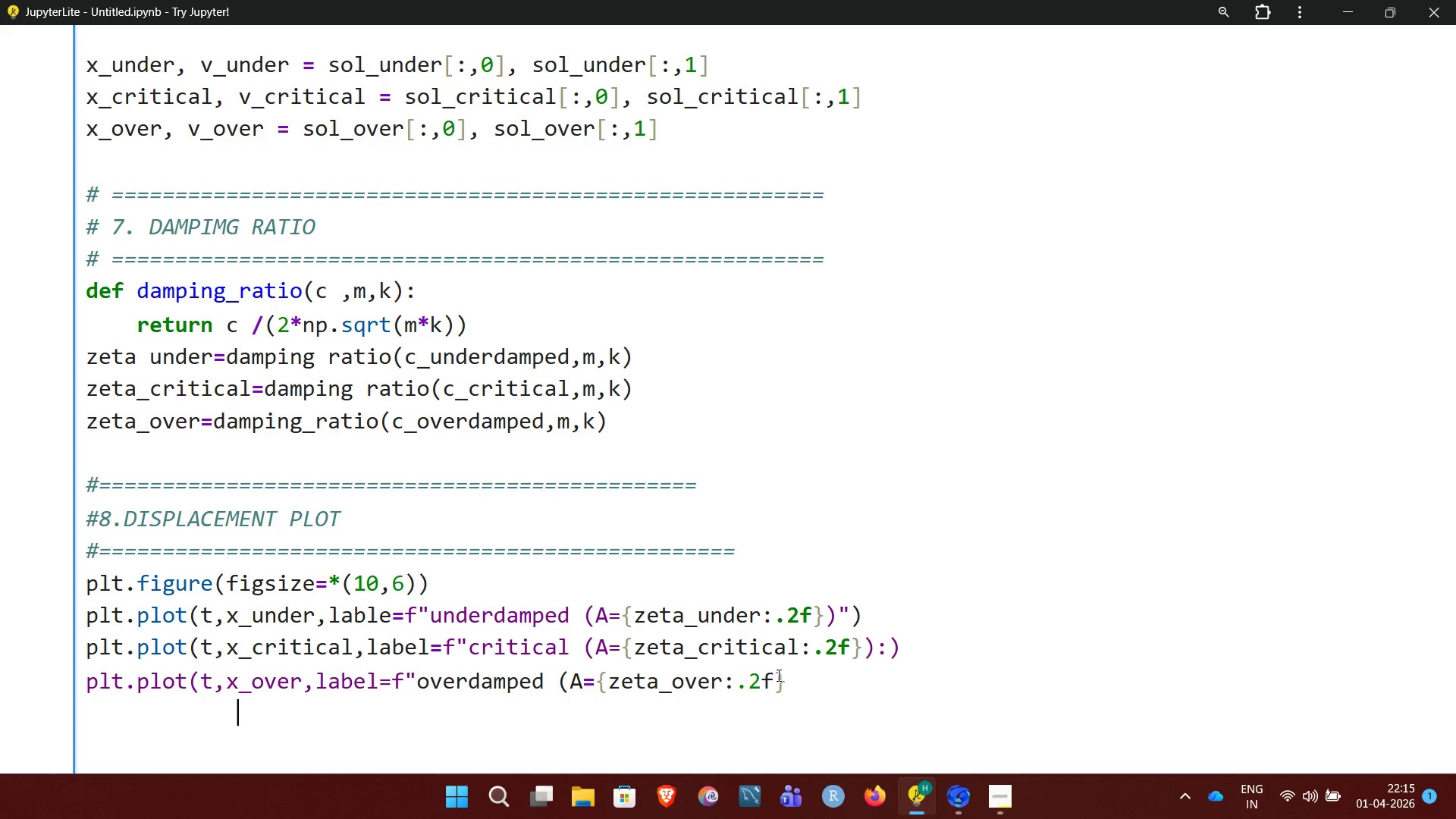 
key(Backspace)
 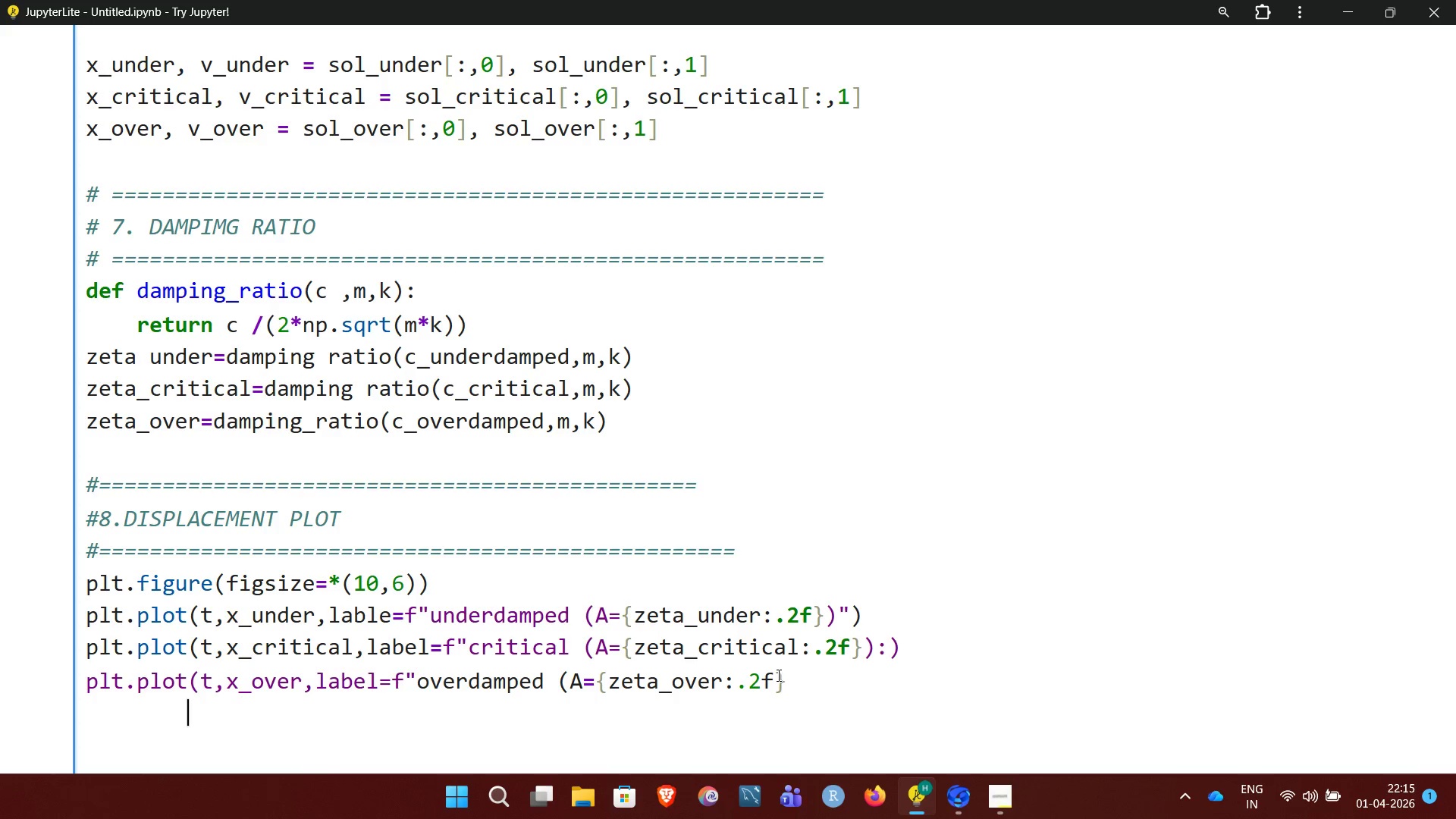 
key(Backspace)
 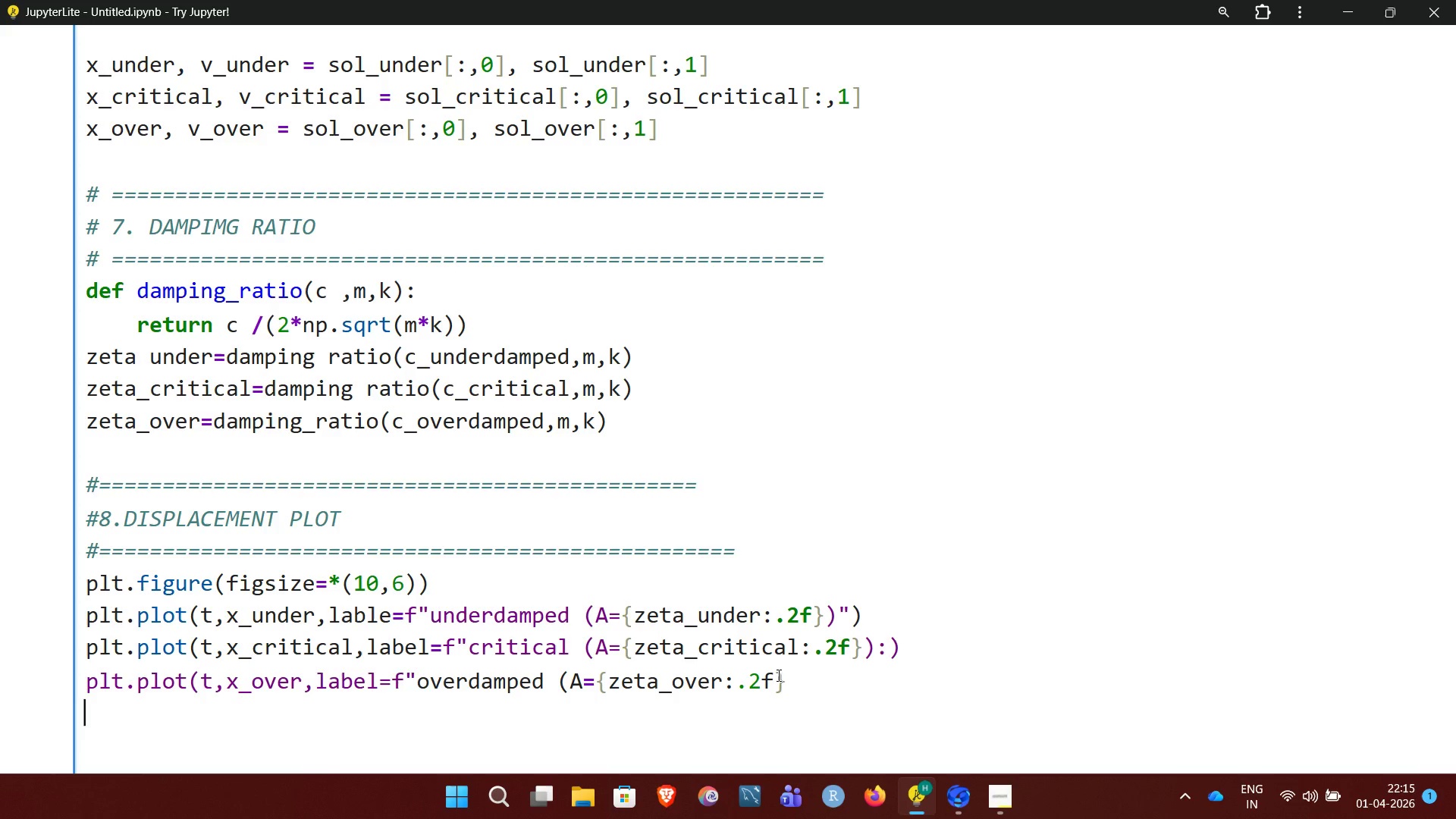 
key(Backspace)
 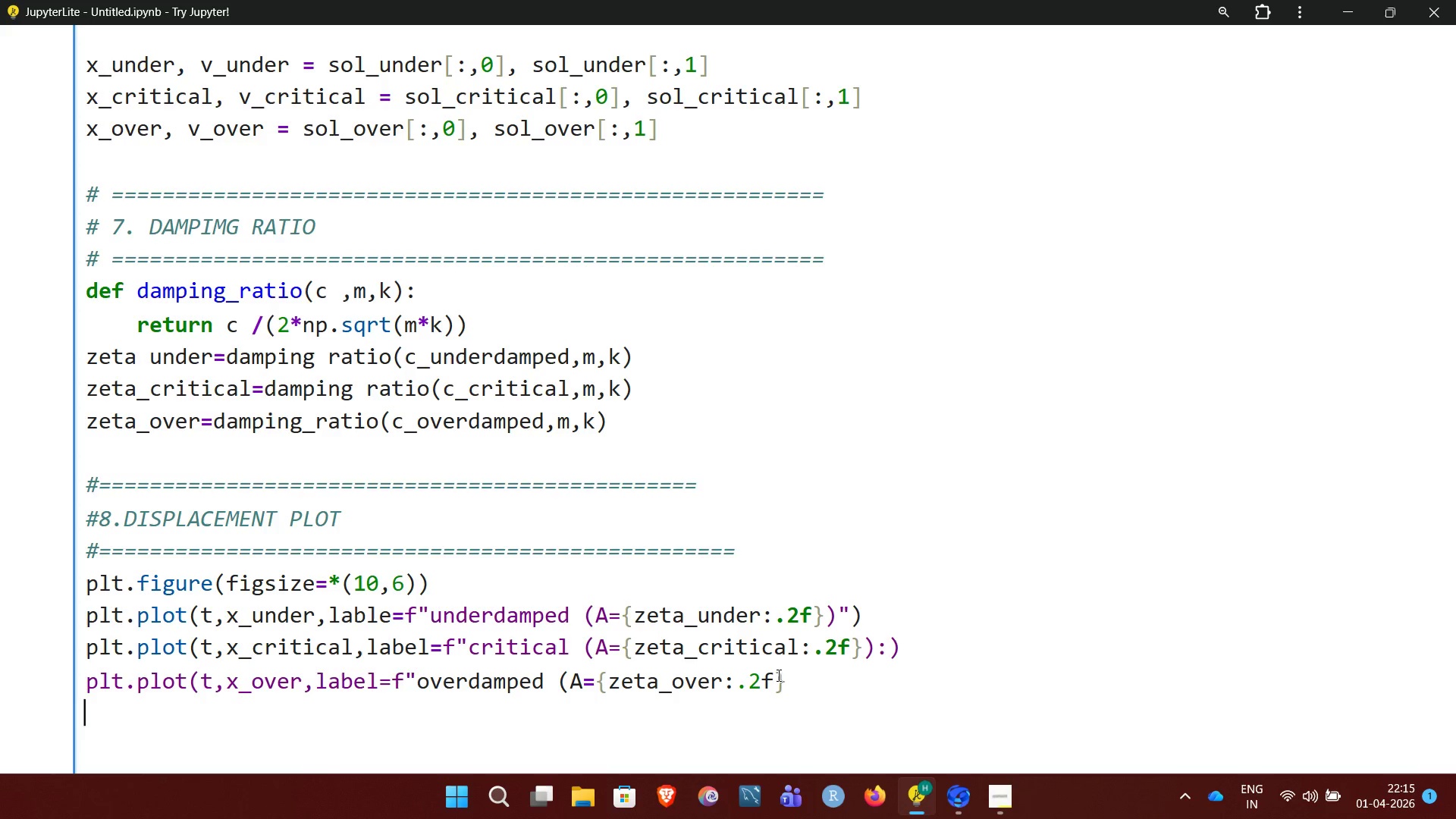 
key(ArrowDown)
 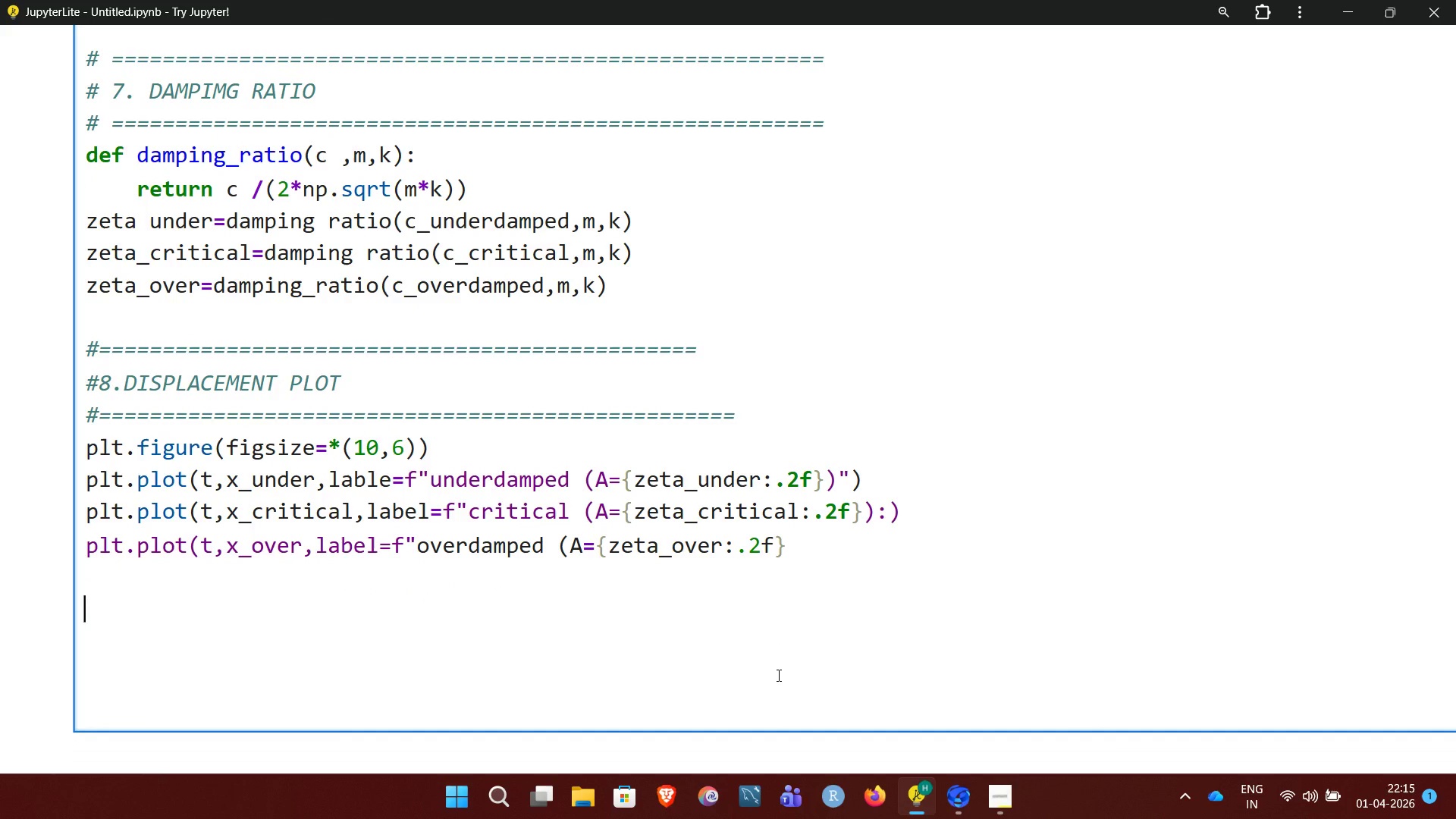 
wait(6.47)
 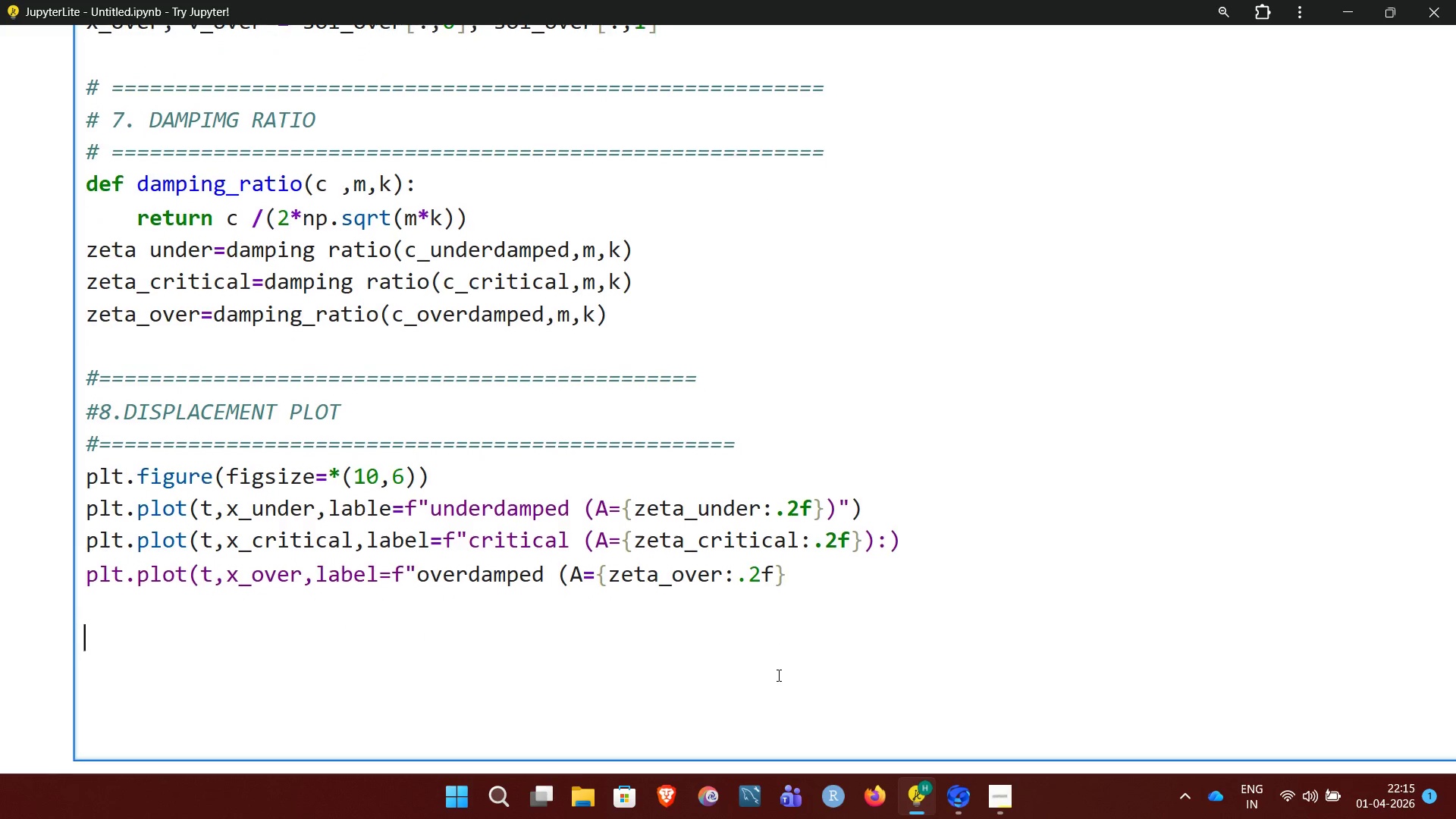 
key(Backspace)
 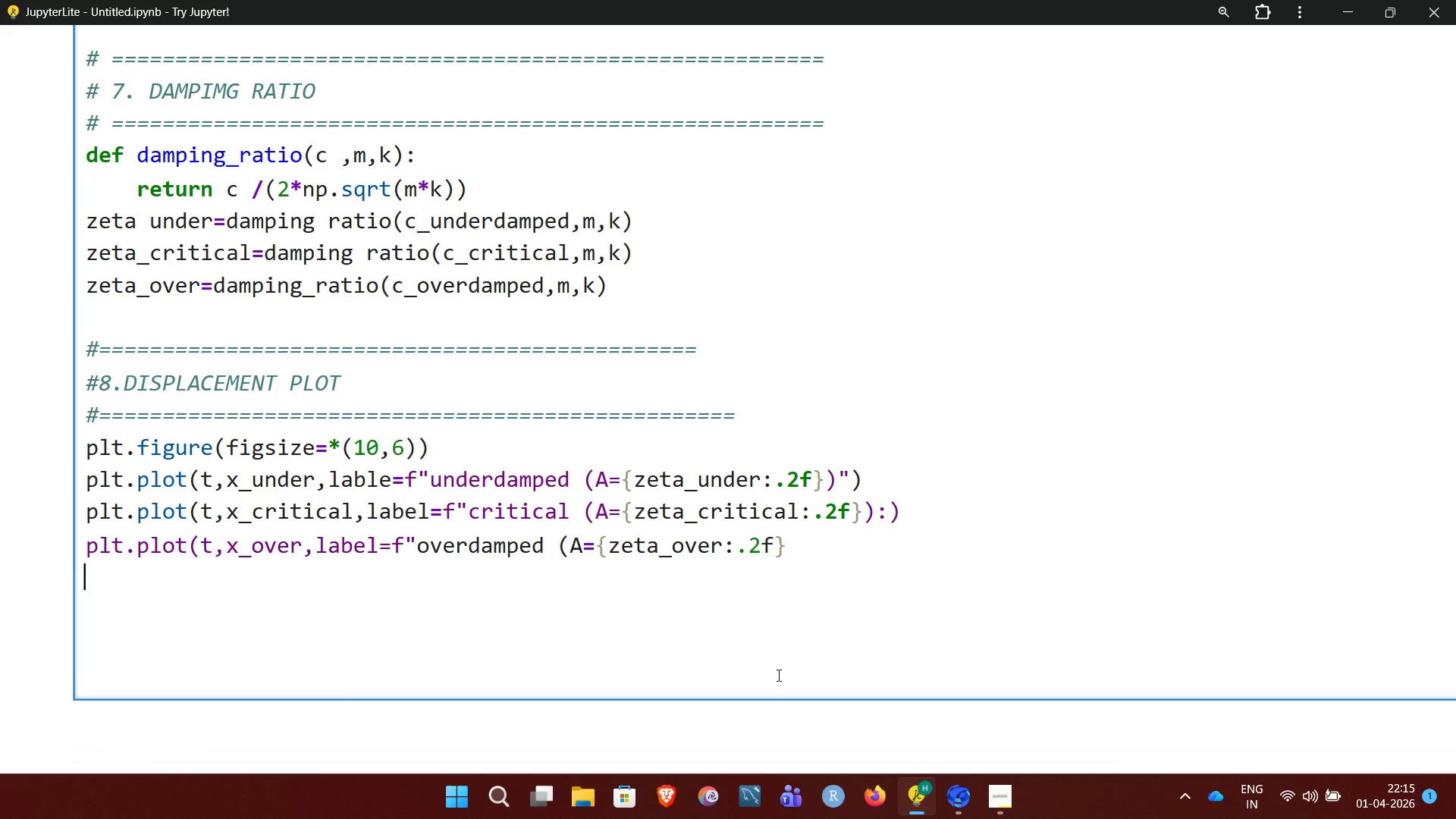 
key(Backspace)
 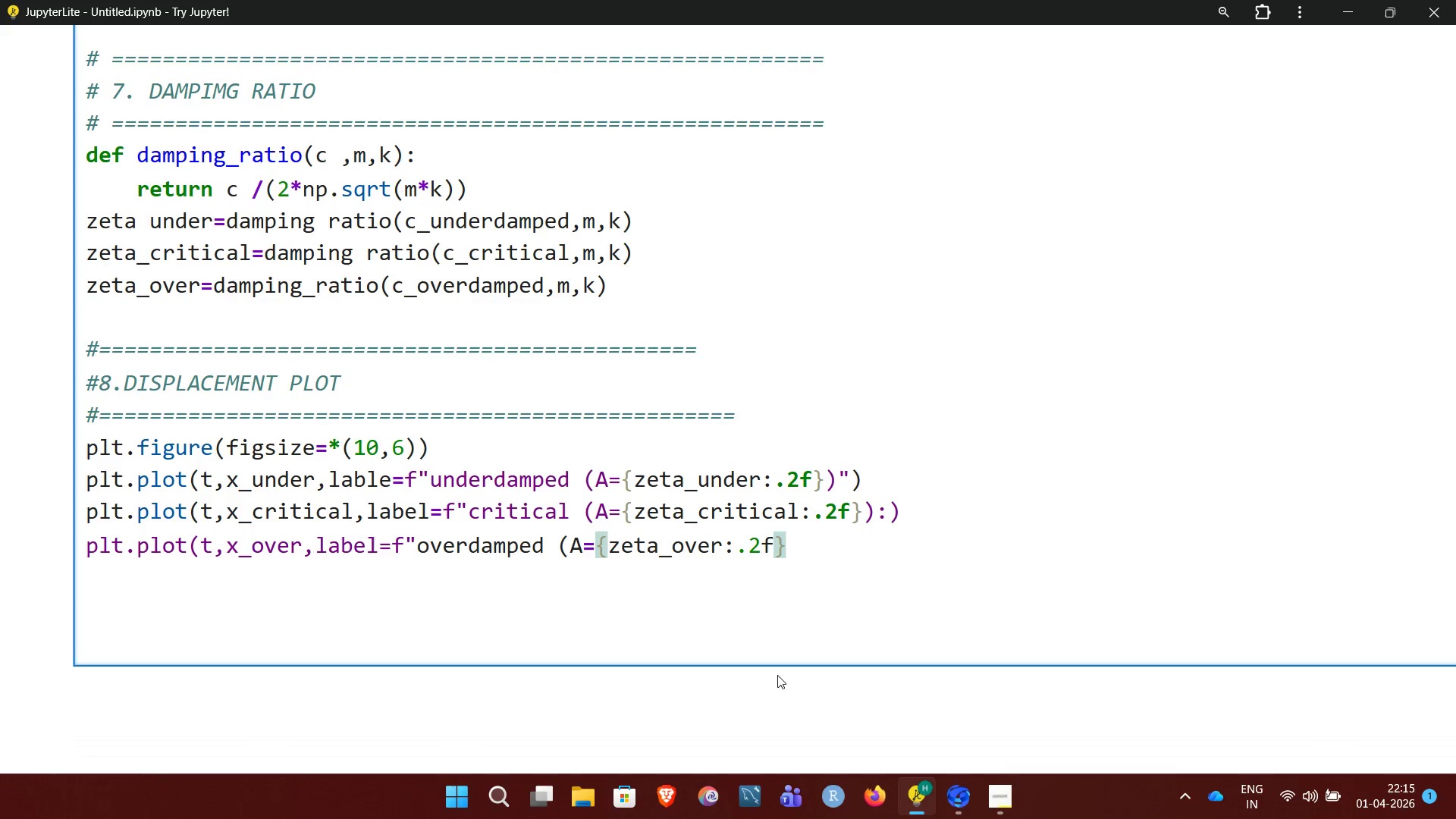 
wait(11.62)
 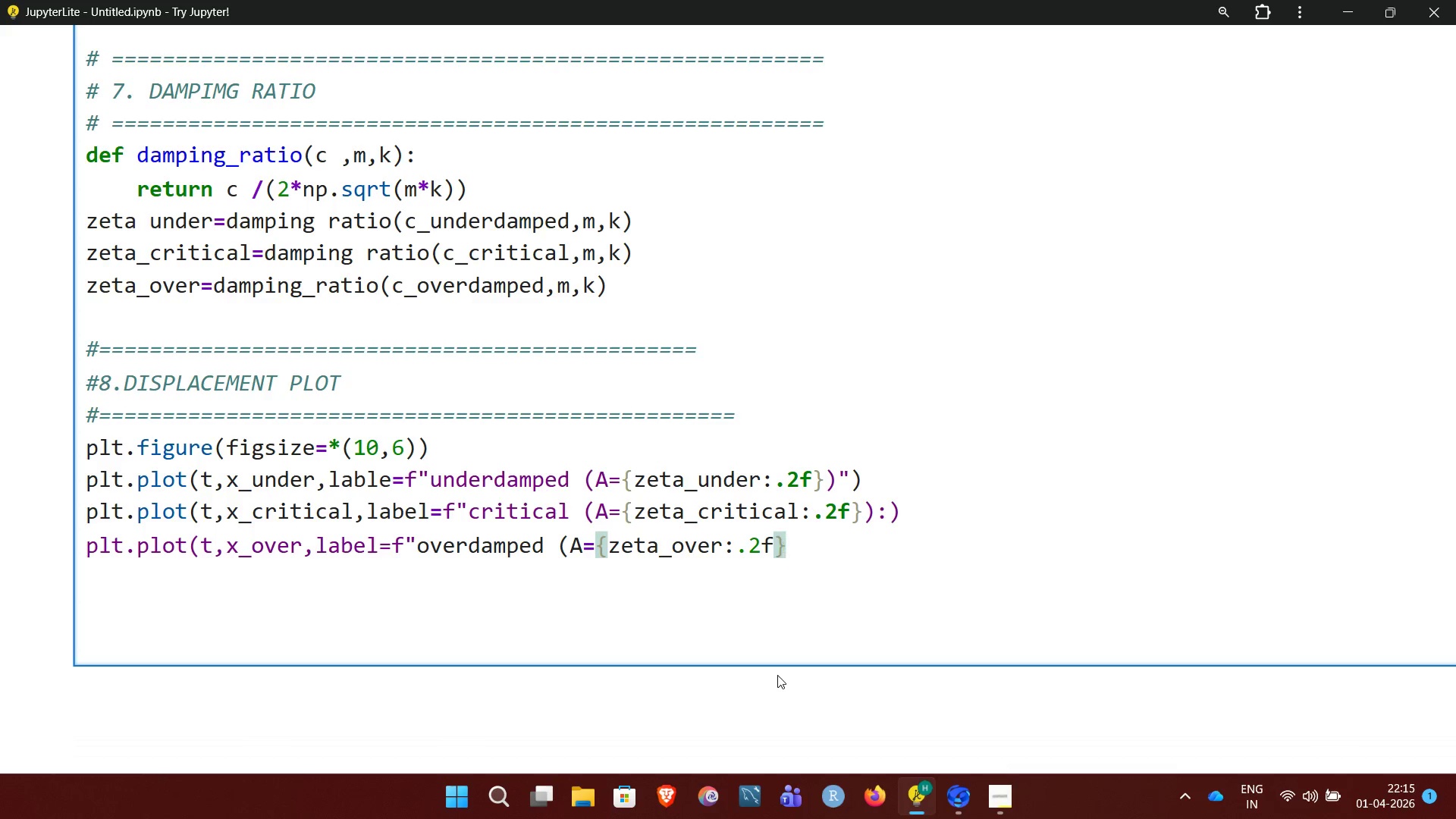 
key(Shift+BracketRight)
 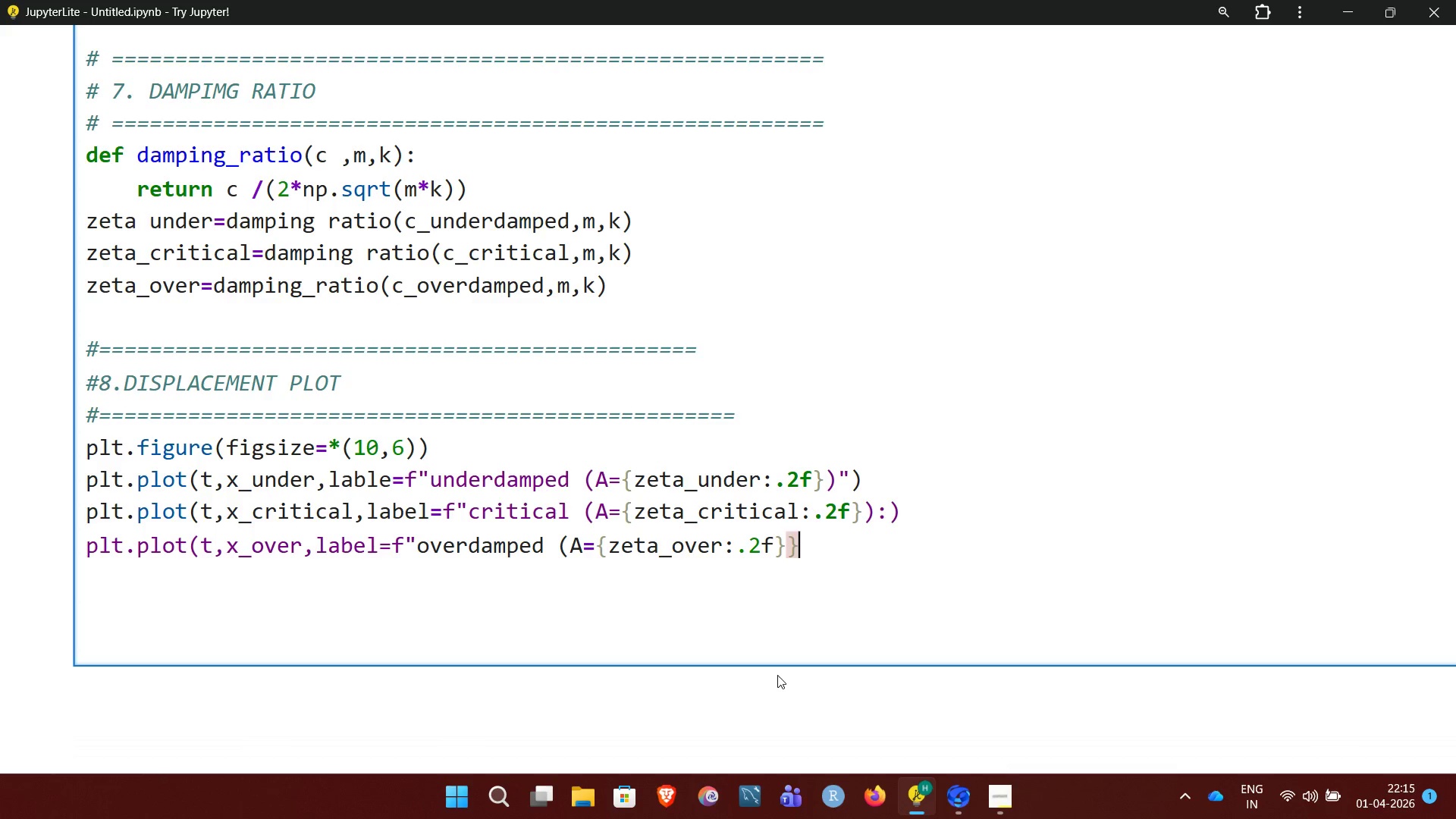 
key(Backspace)
type()()
 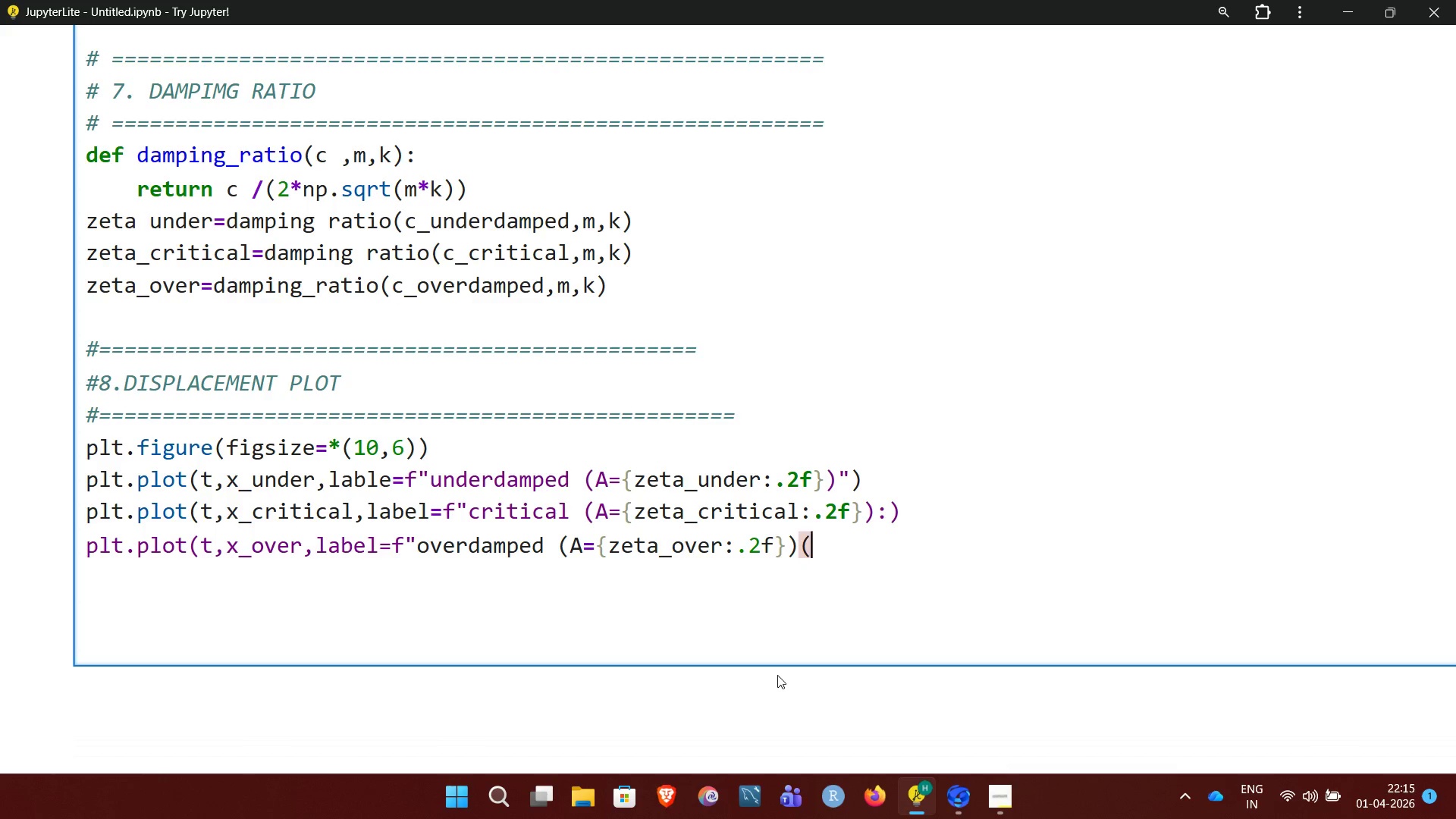 
wait(8.98)
 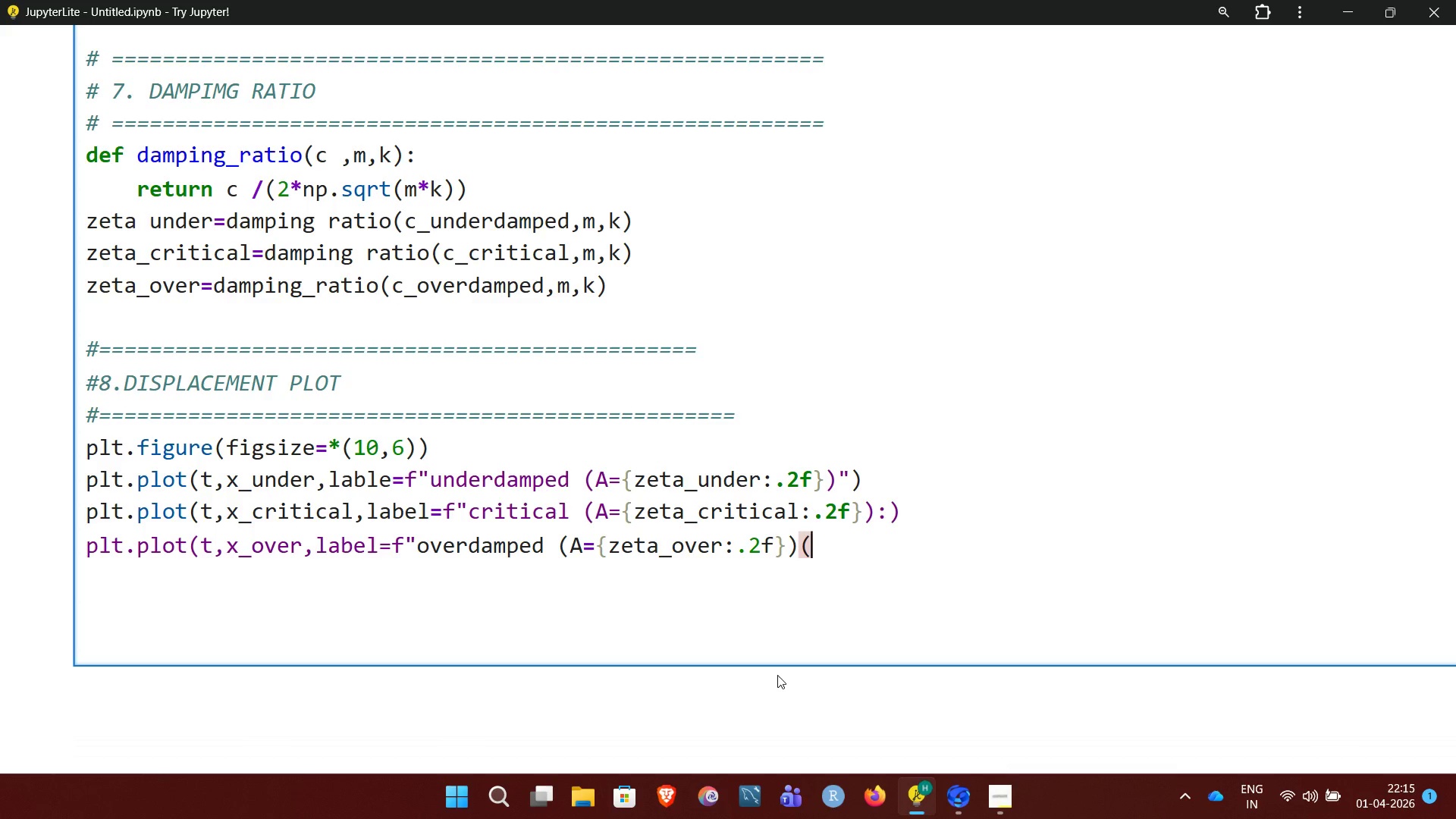 
key(Backspace)
 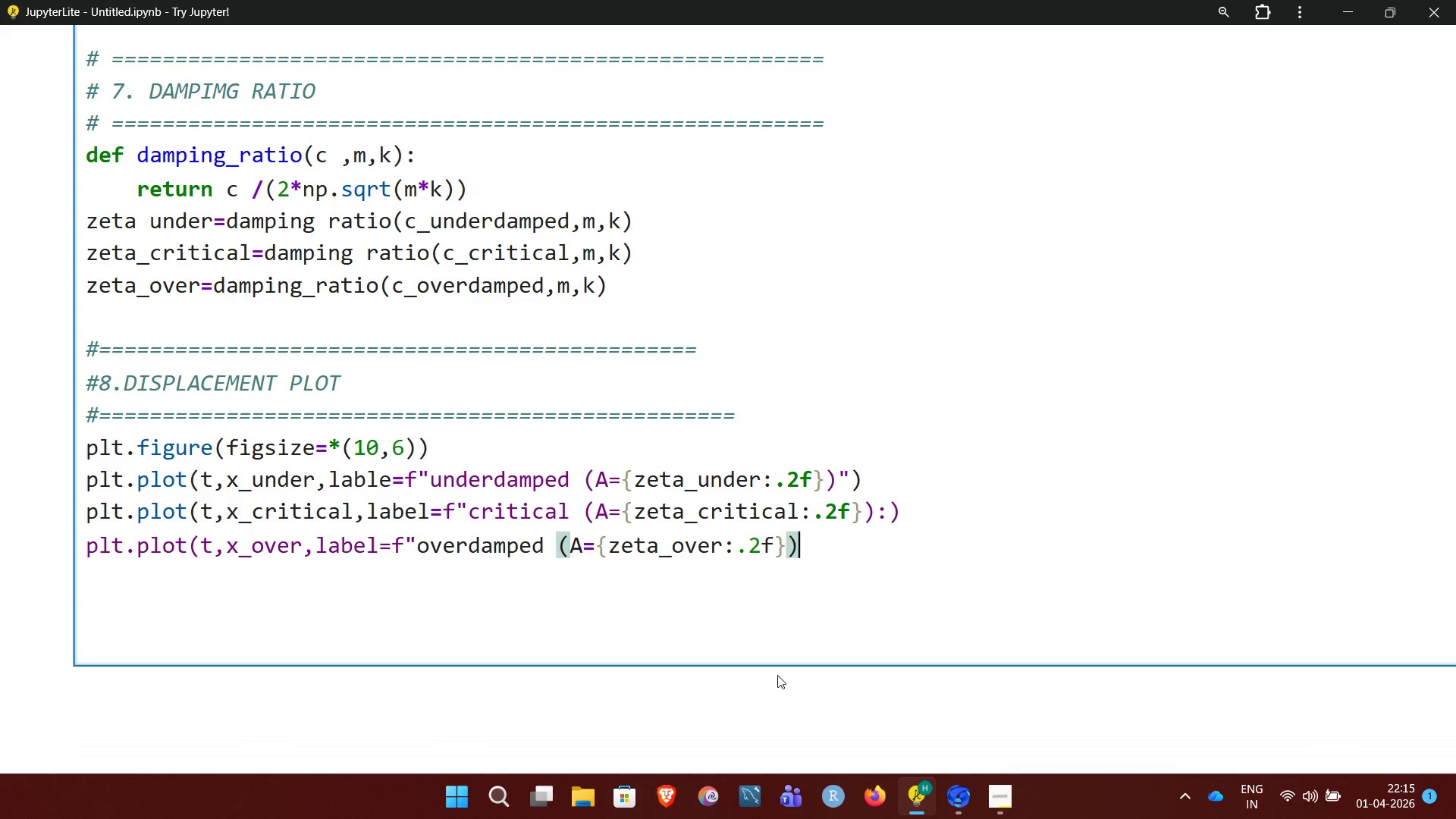 
key(Backspace)
 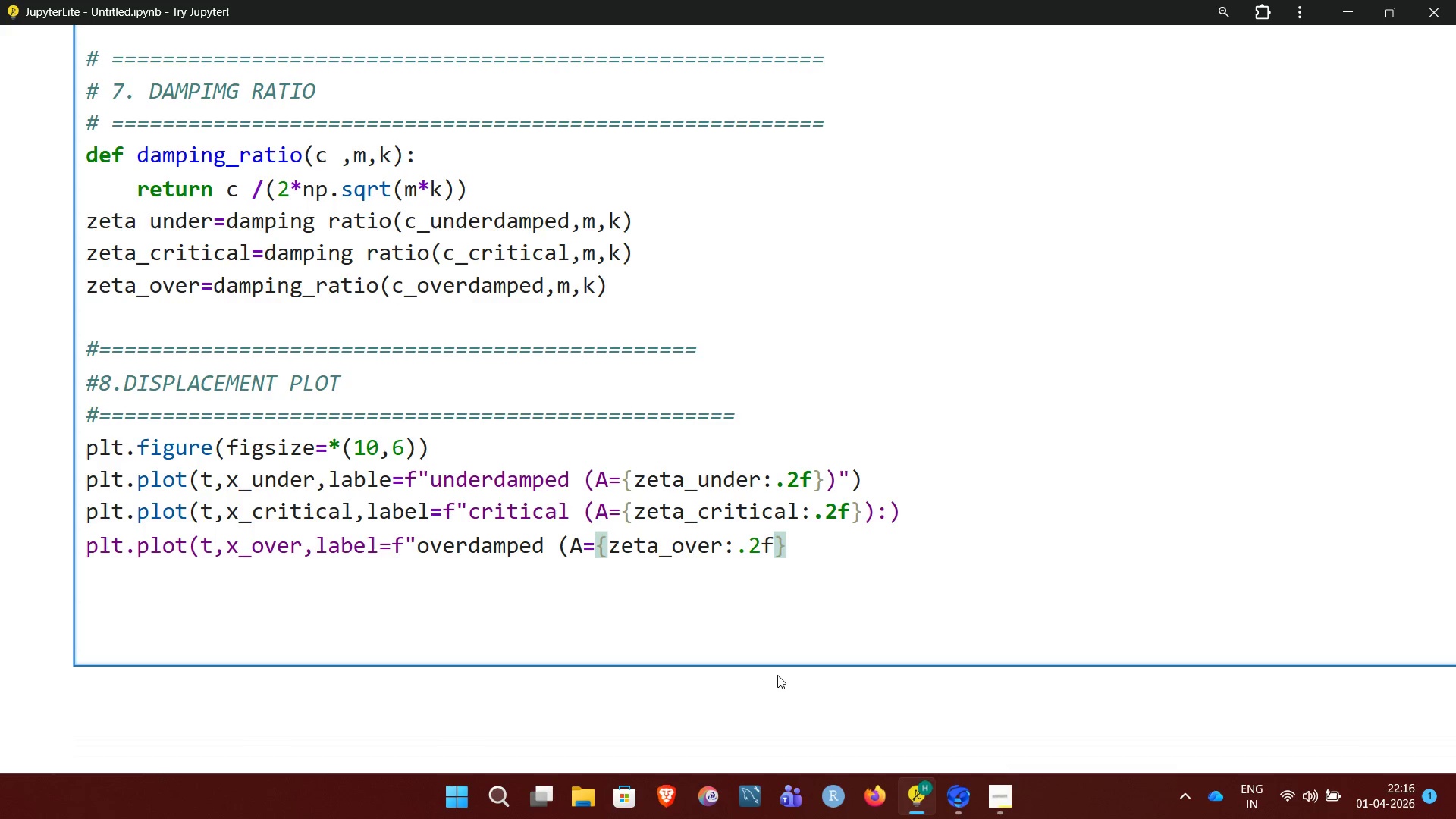 
wait(5.61)
 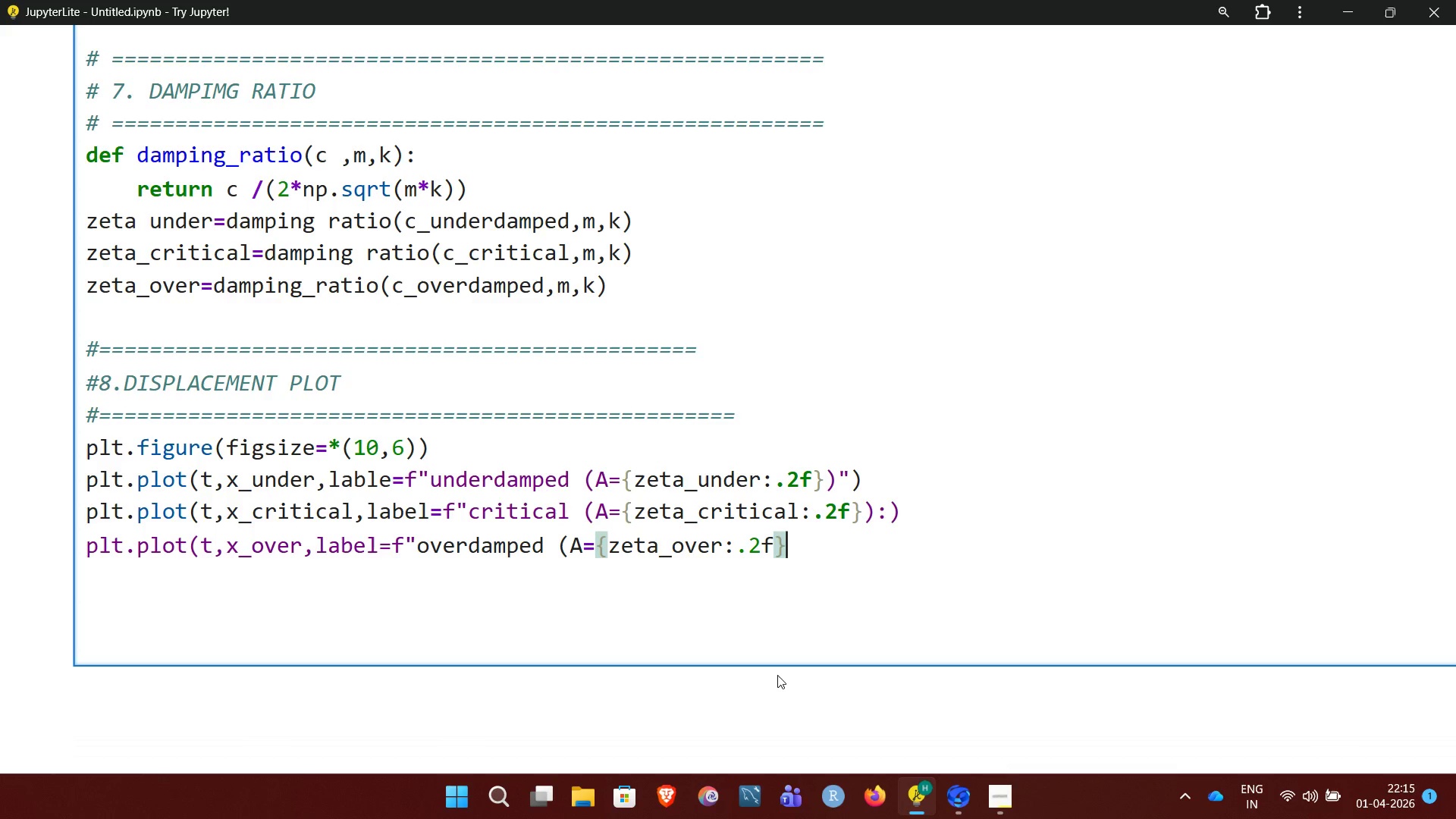 
hold_key(key=ShiftRight, duration=1.0)
 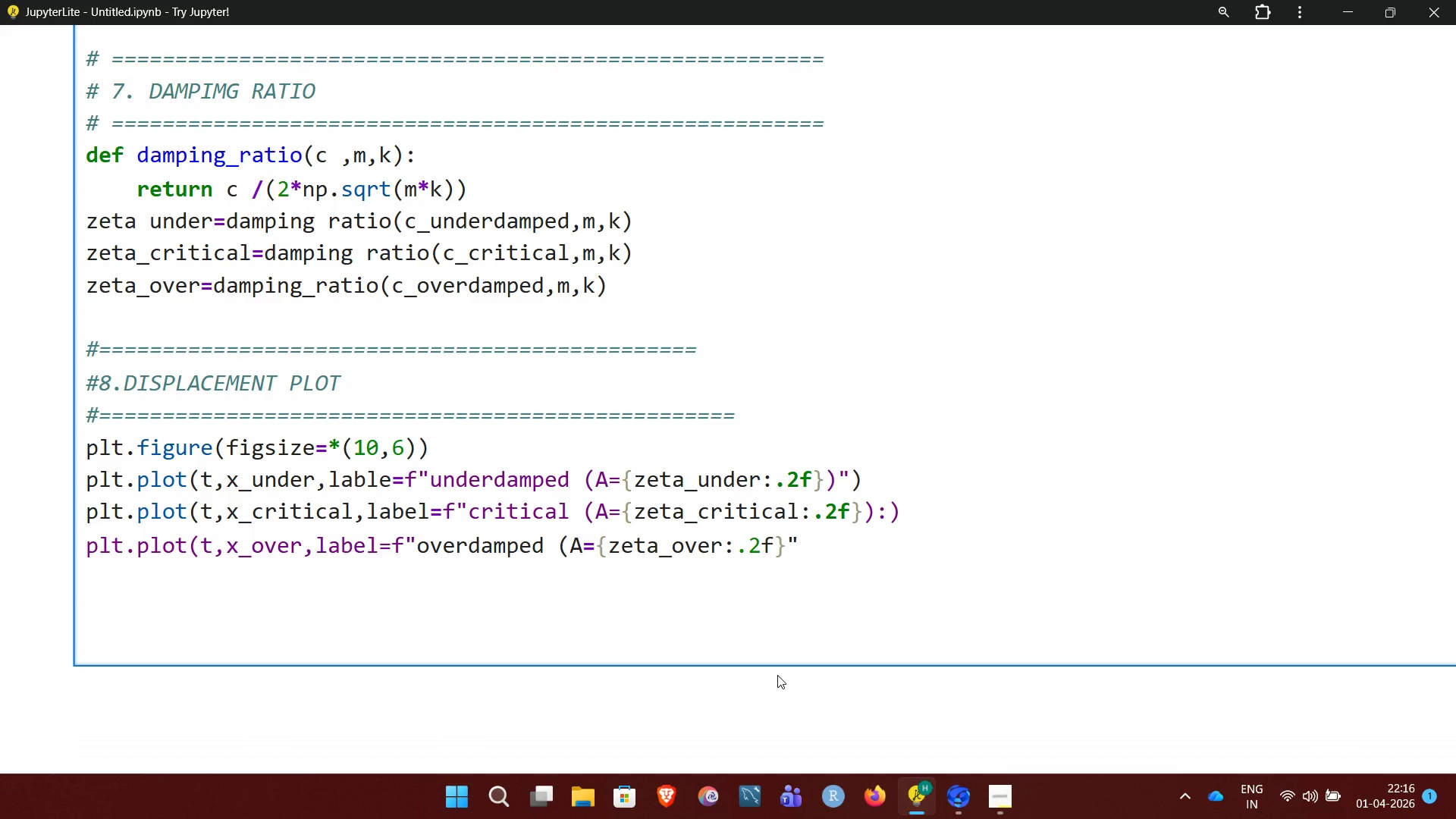 
hold_key(key=Quote, duration=0.34)
 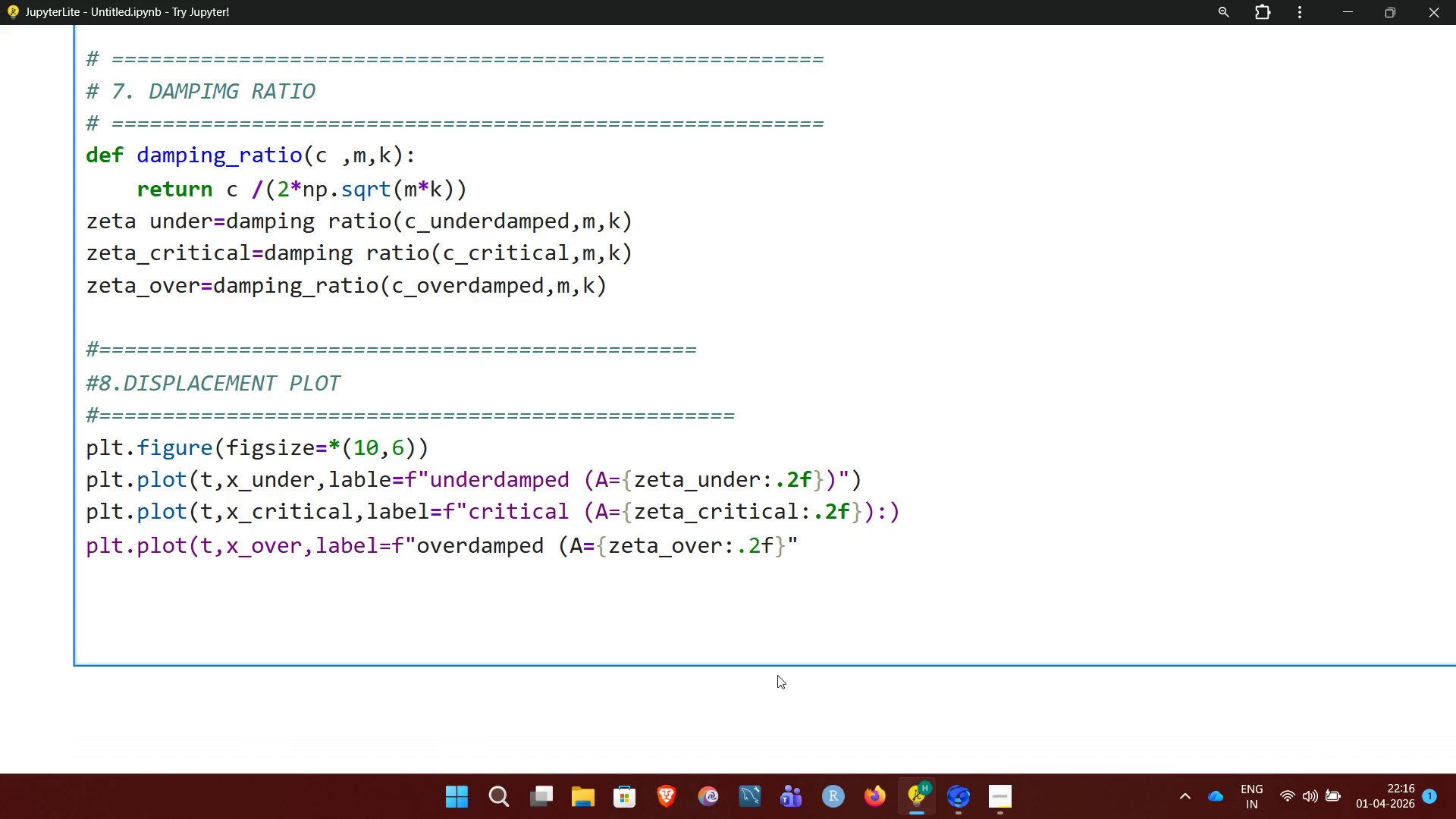 
key(Shift+0)
 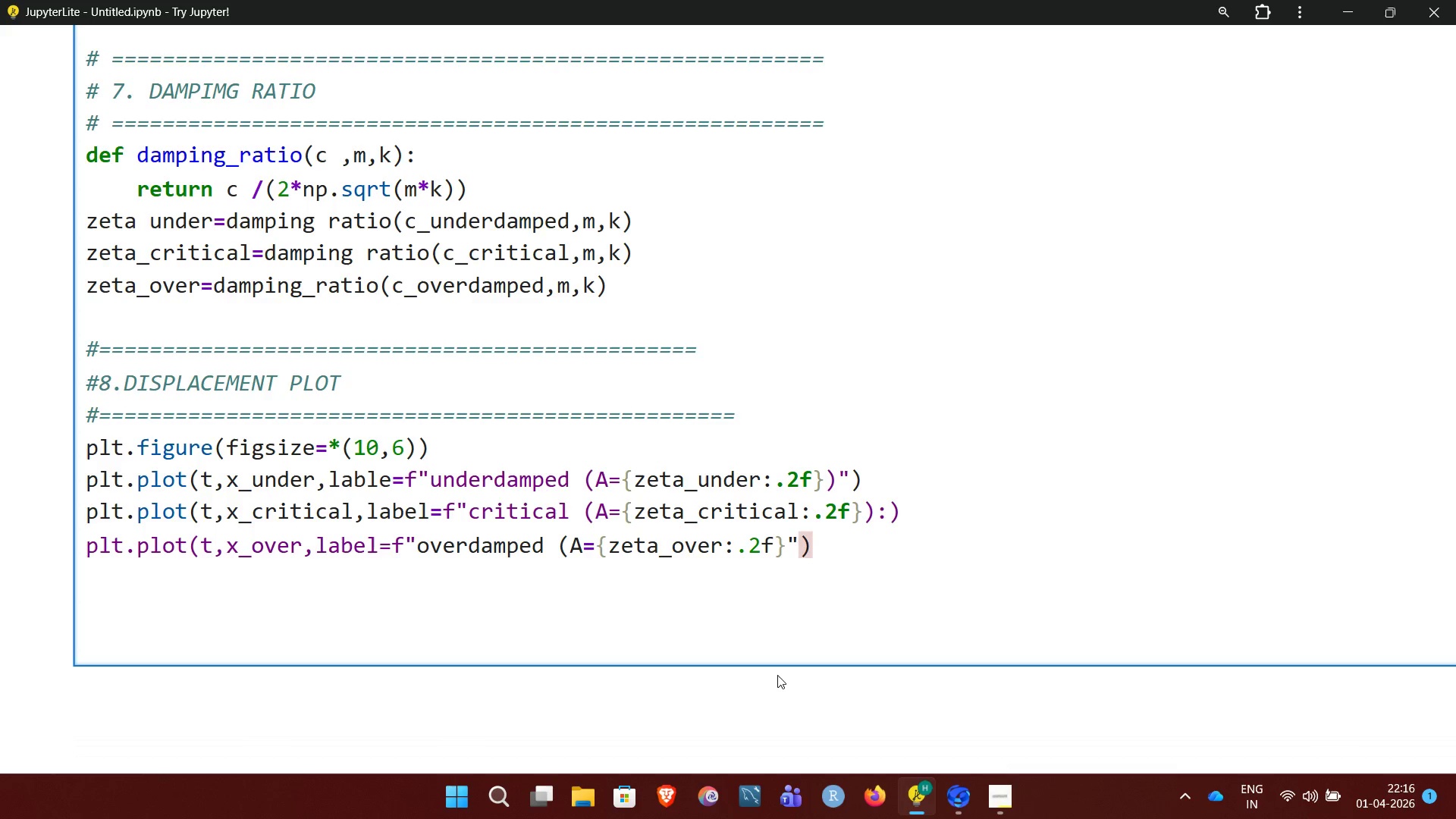 
key(Enter)
 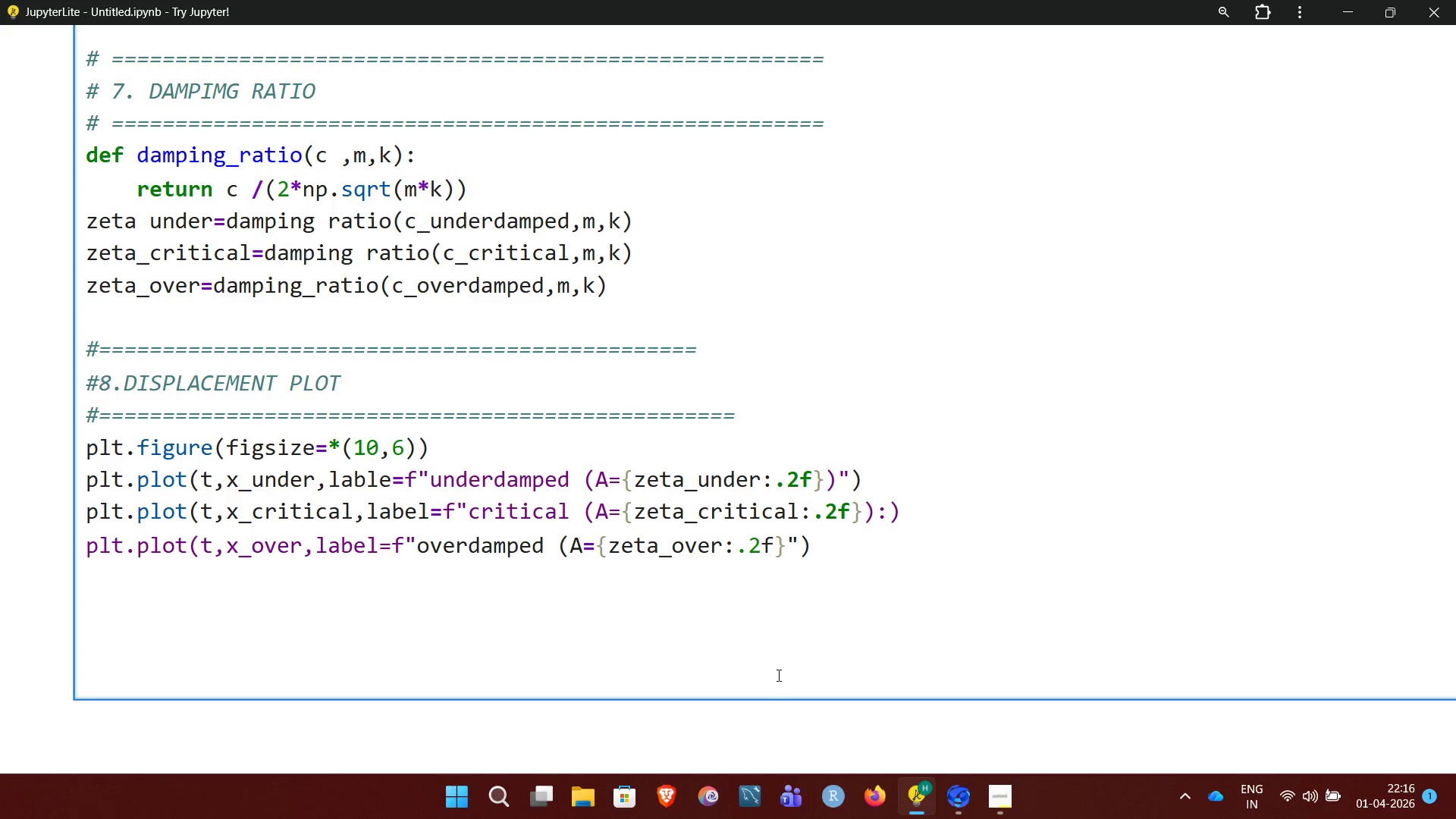 
wait(11.97)
 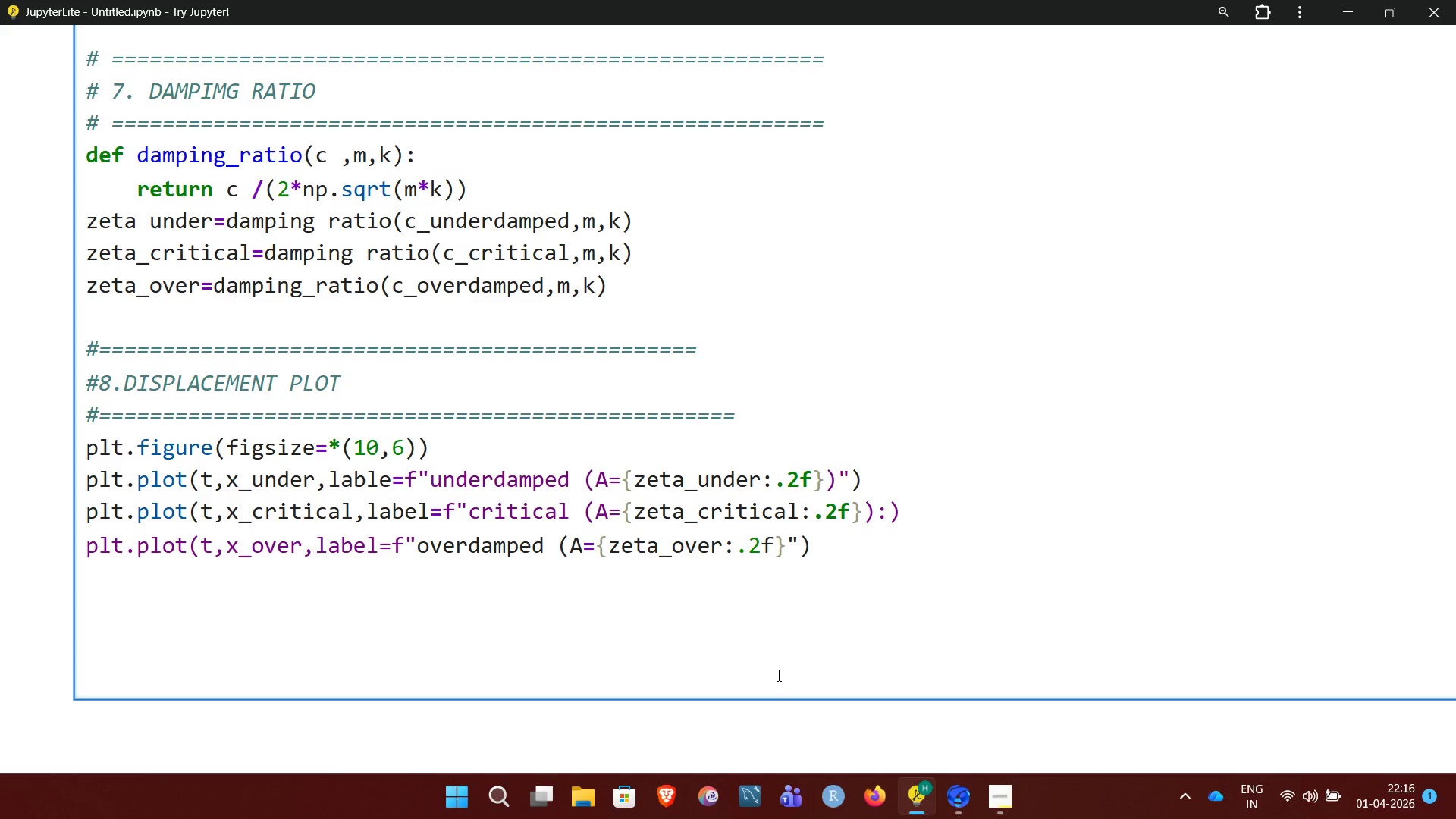 
key(Backspace)
 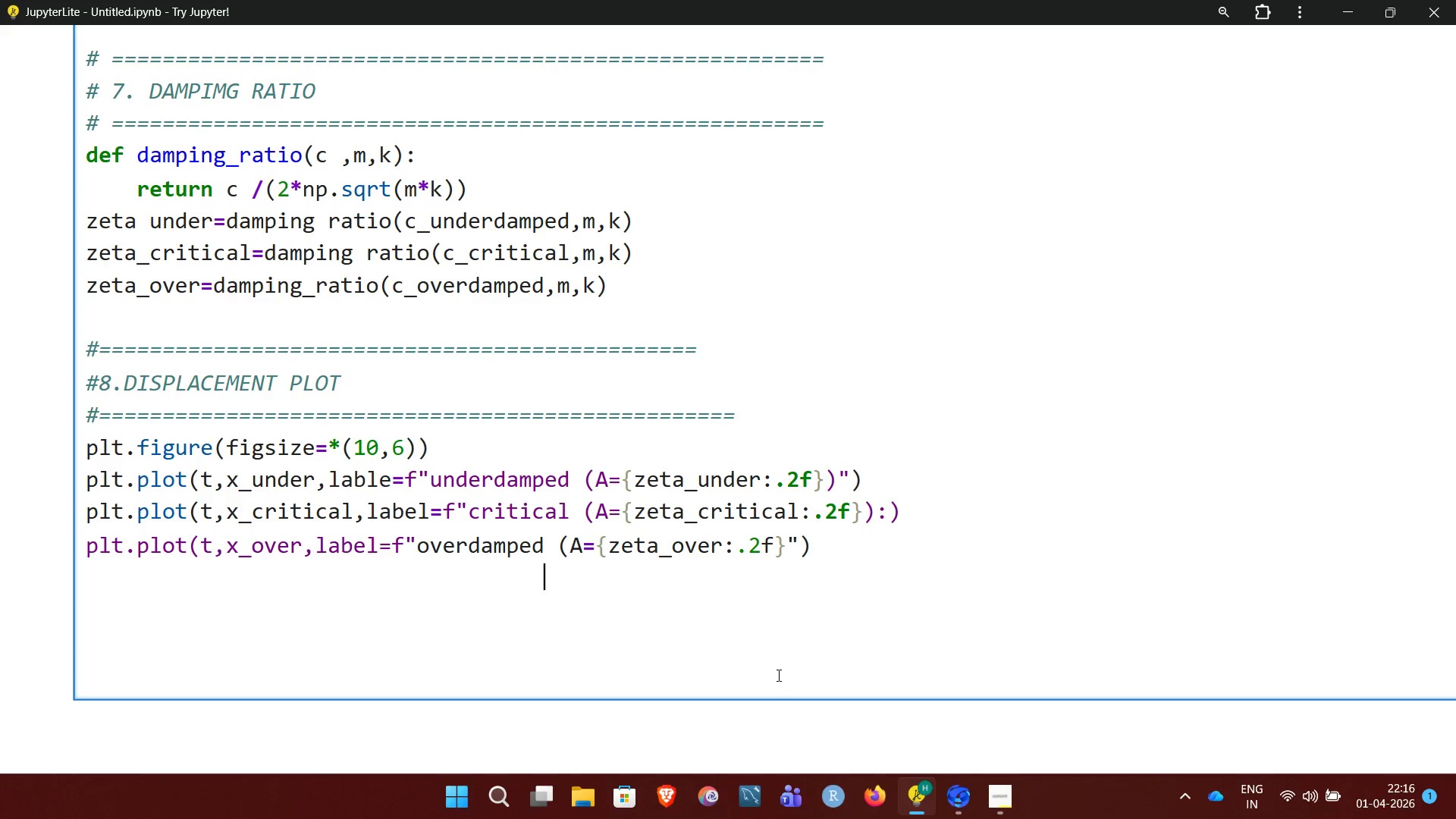 
key(Backspace)
 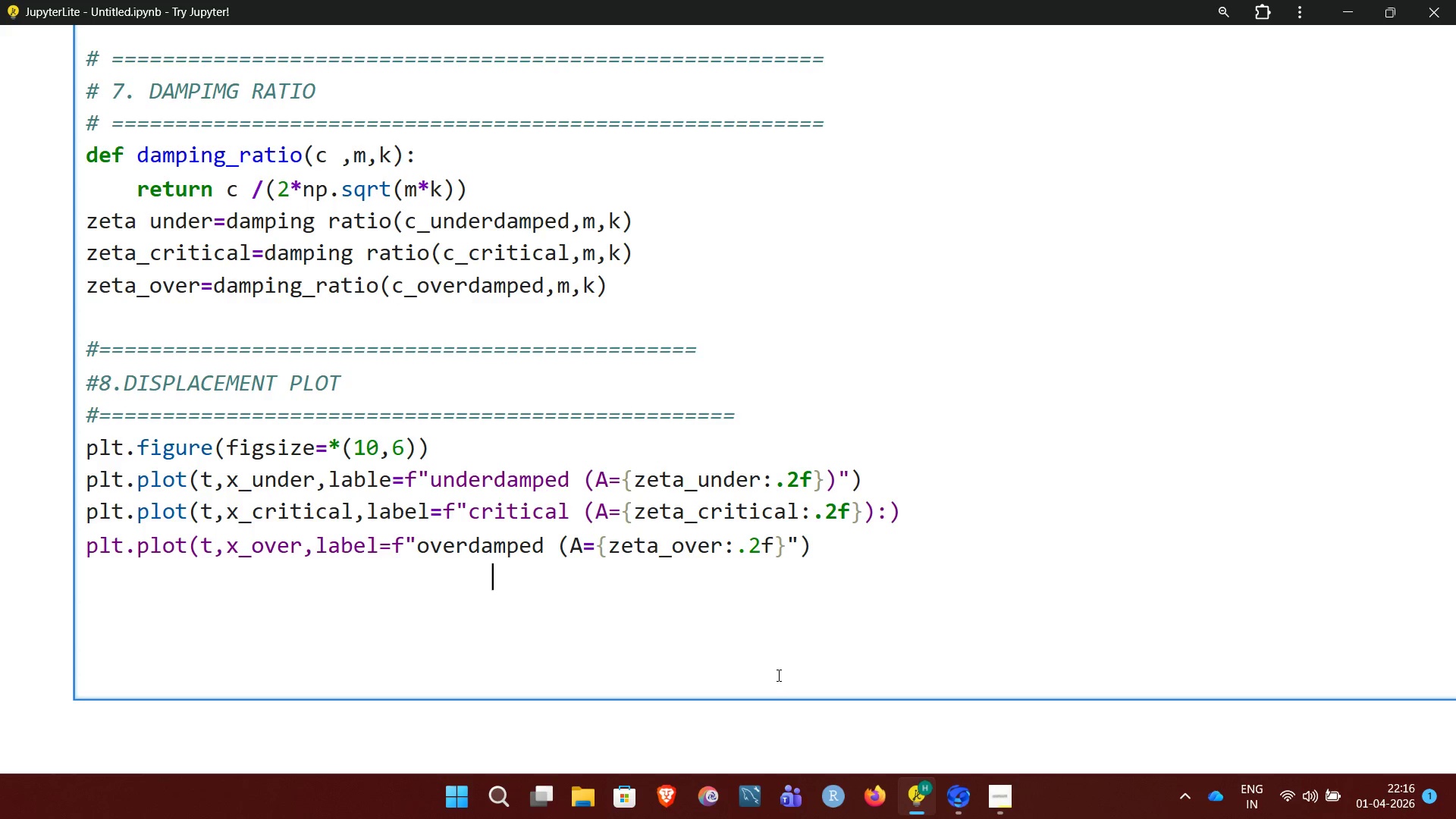 
key(Backspace)
 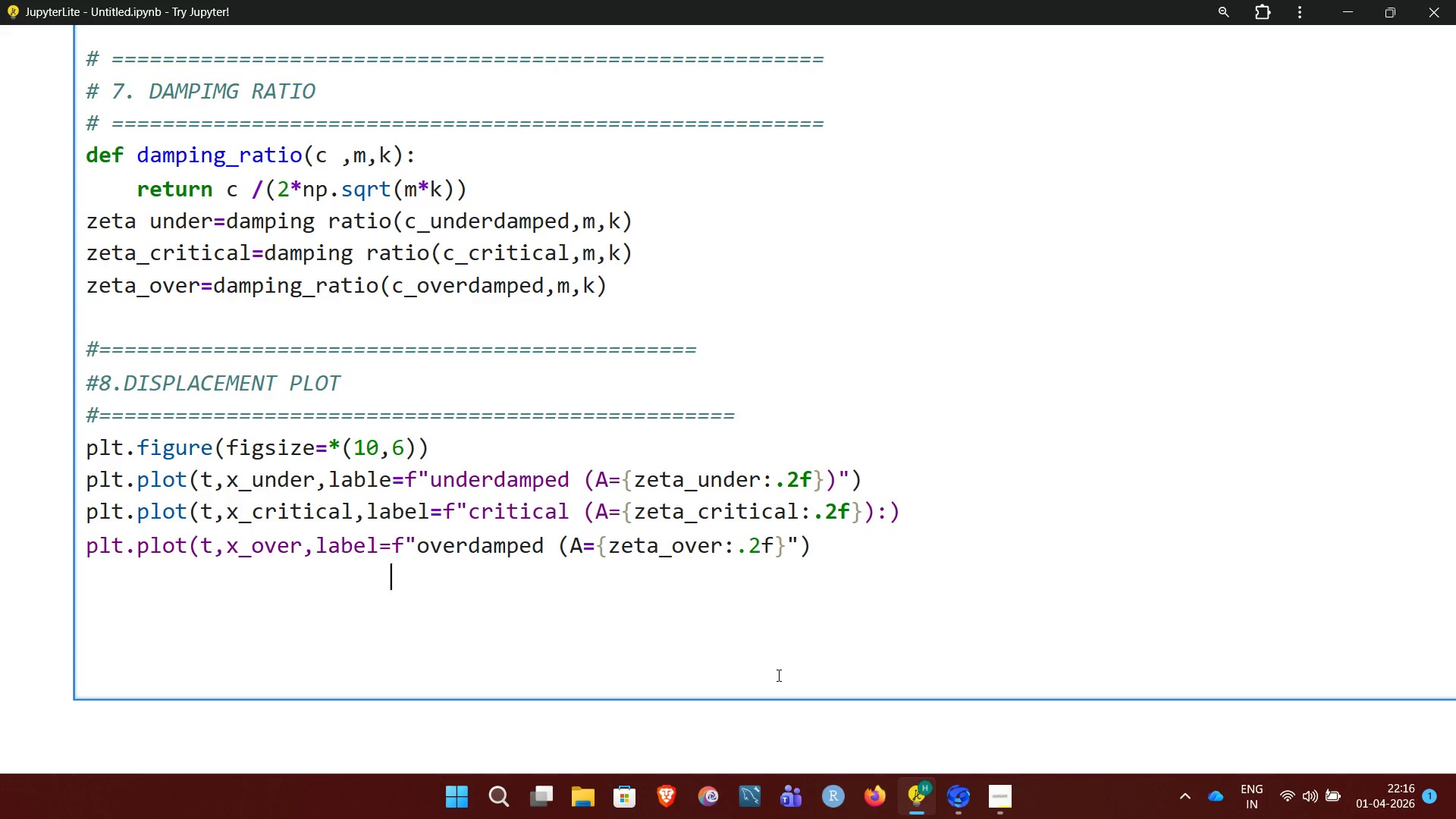 
key(Backspace)
 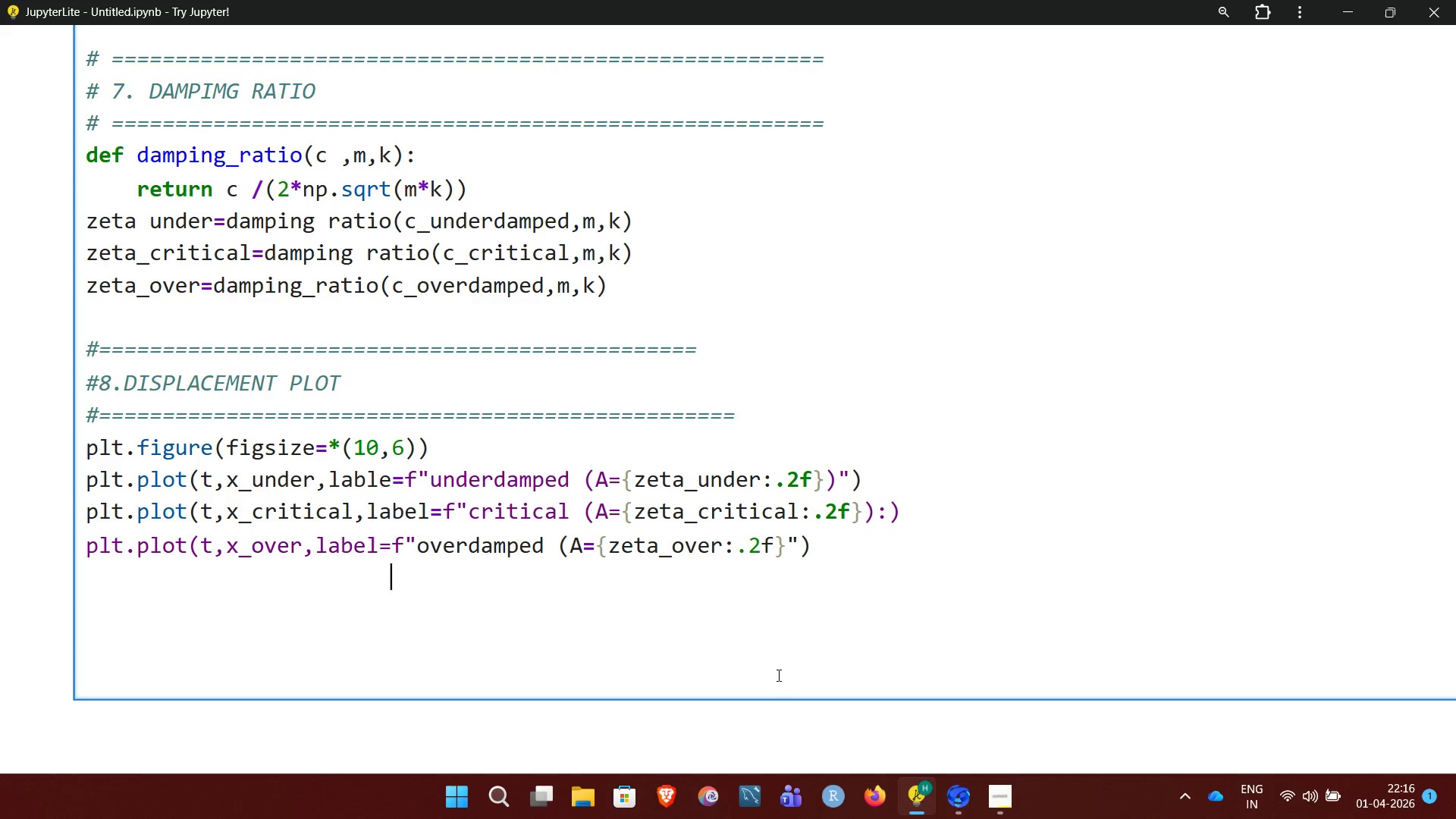 
key(Backspace)
 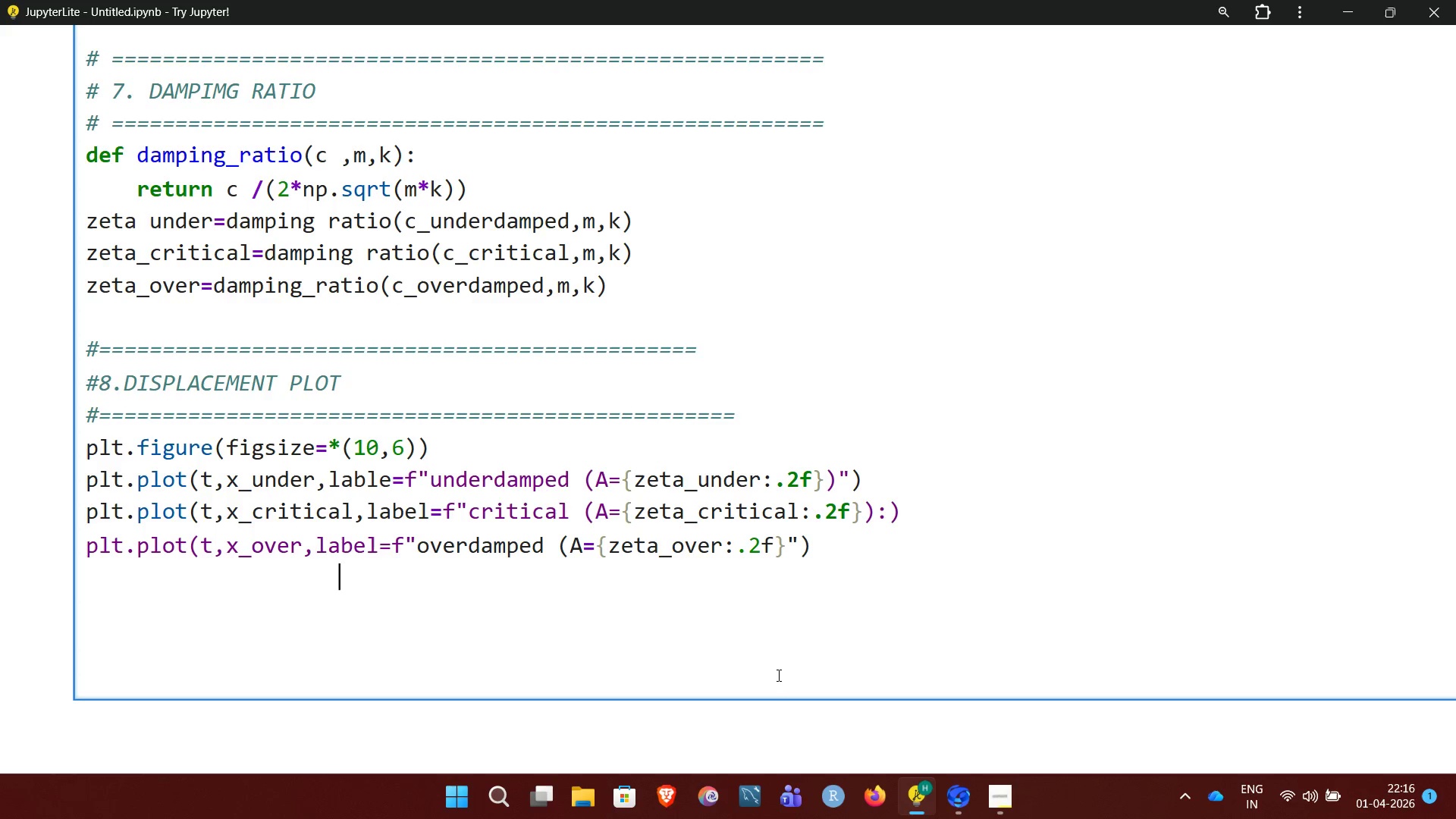 
key(Backspace)
 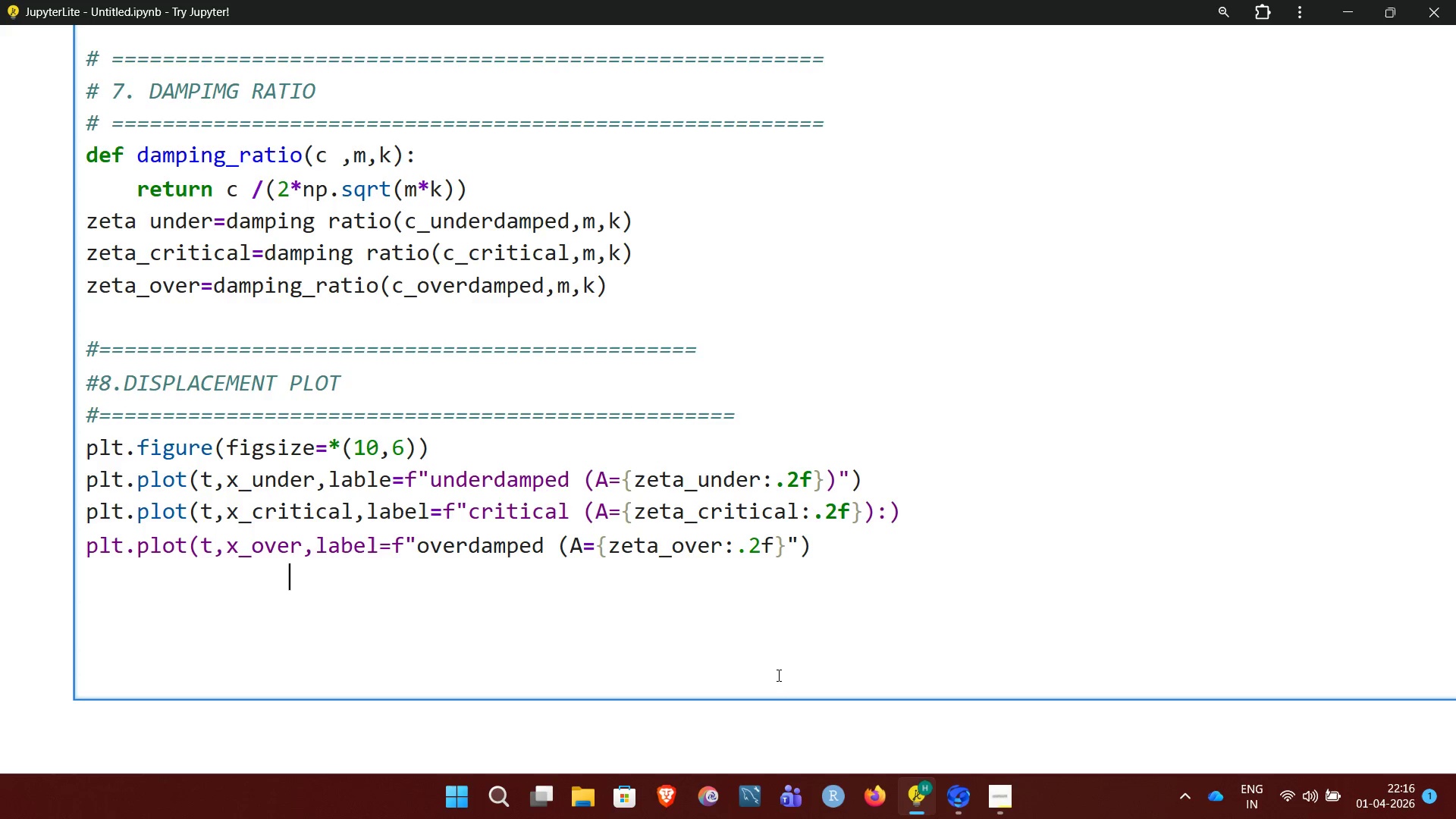 
key(Backspace)
 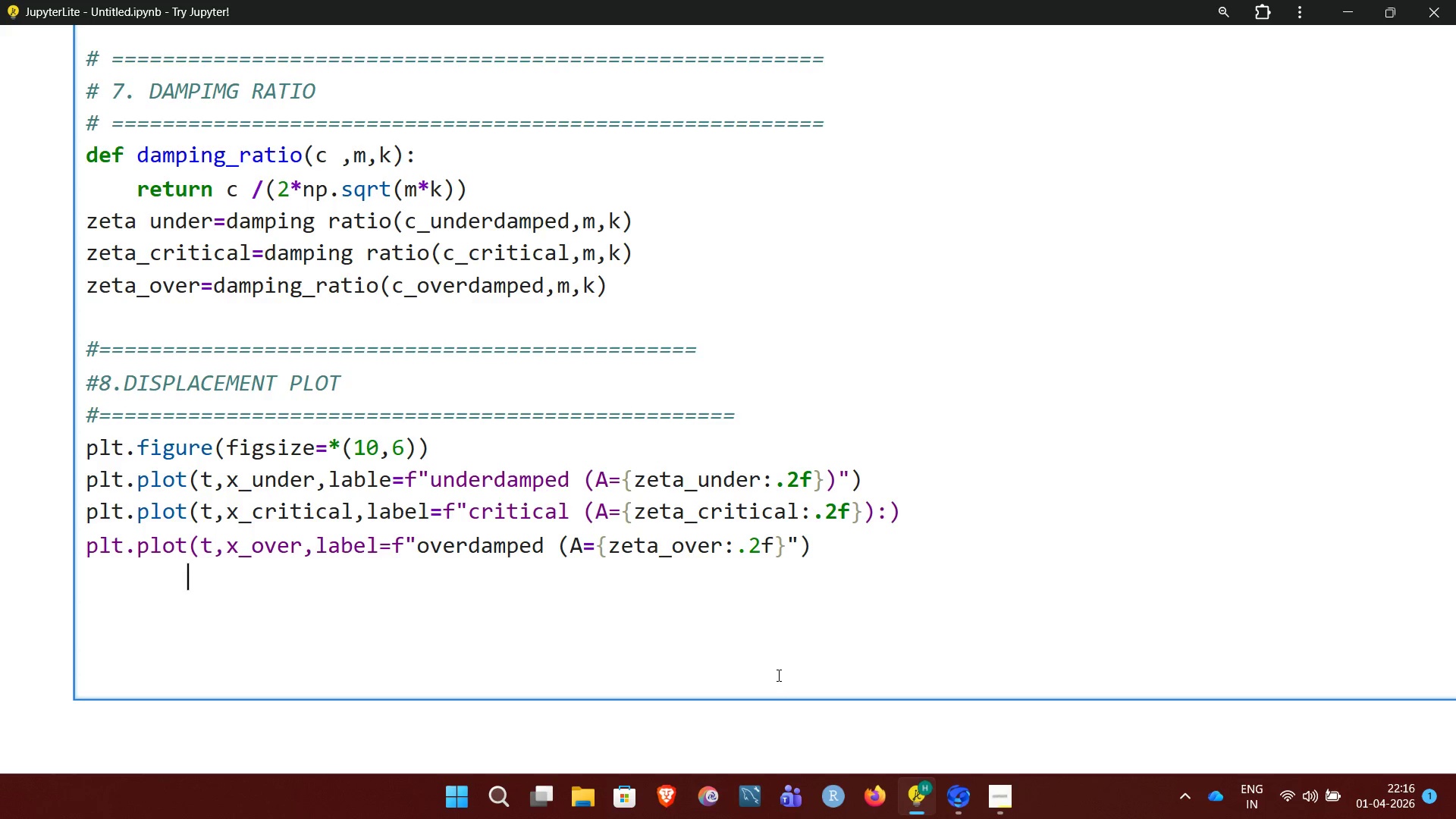 
key(Backspace)
 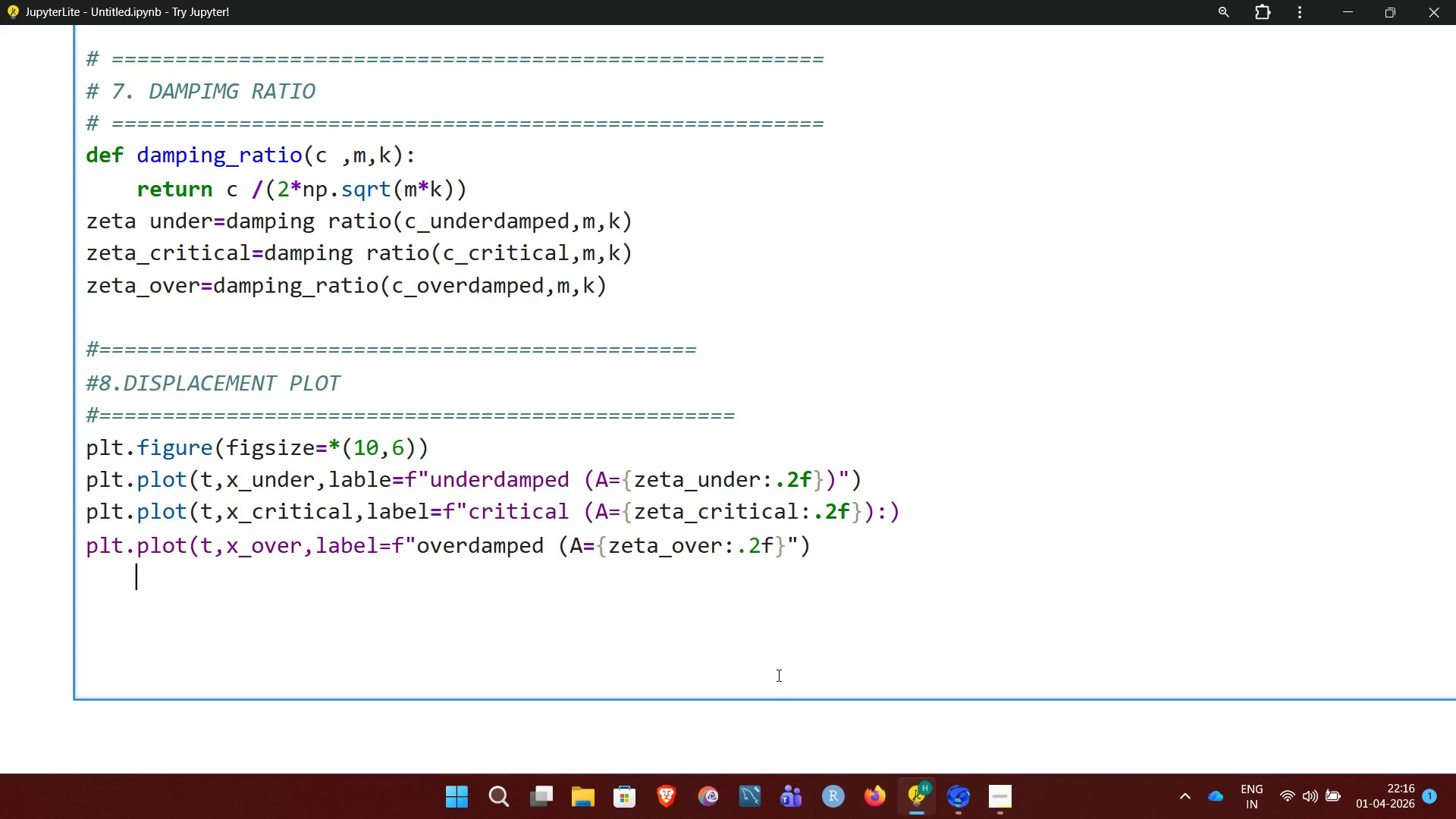 
key(Backspace)
 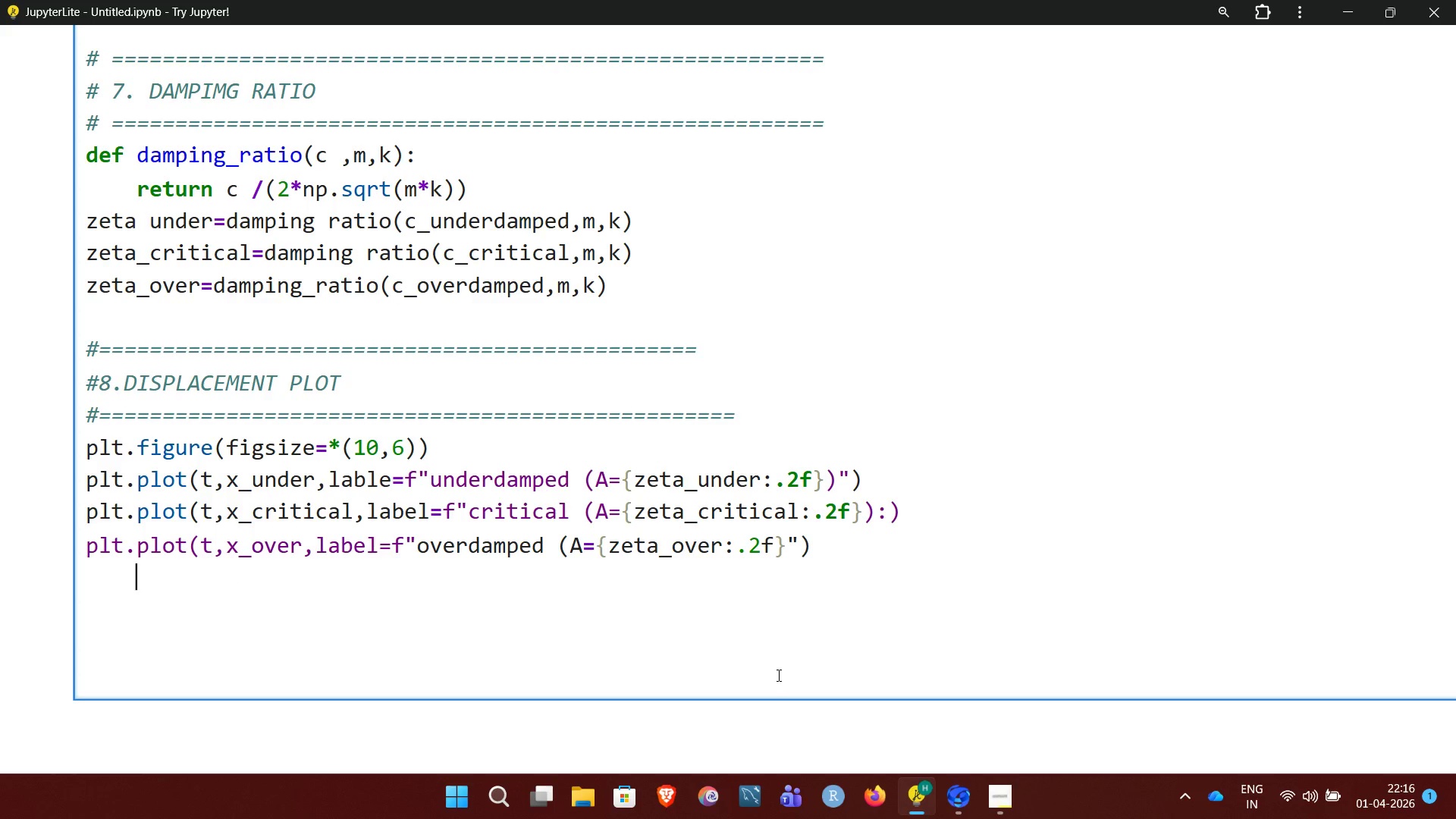 
key(Backspace)
 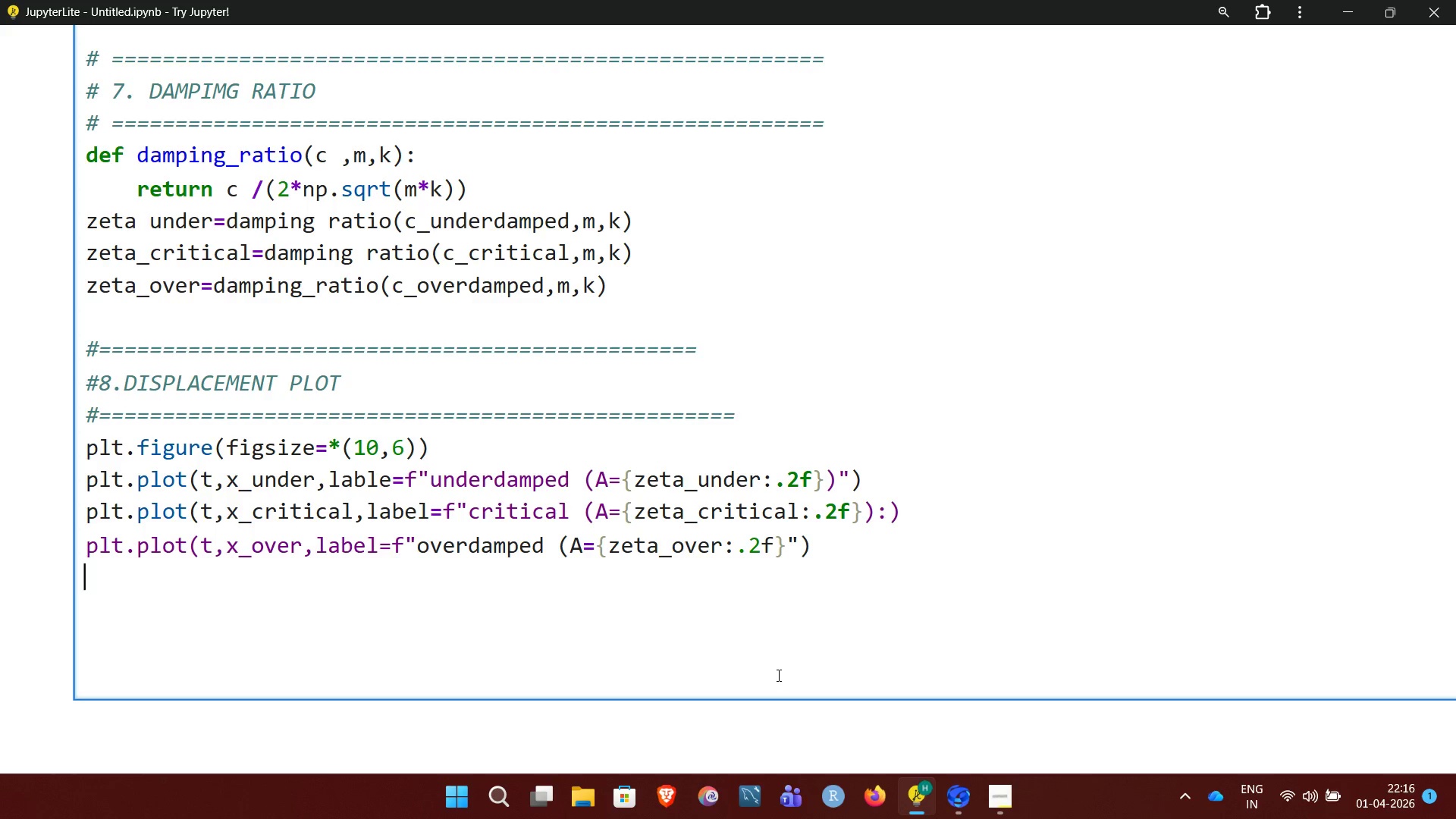 
key(ArrowDown)
 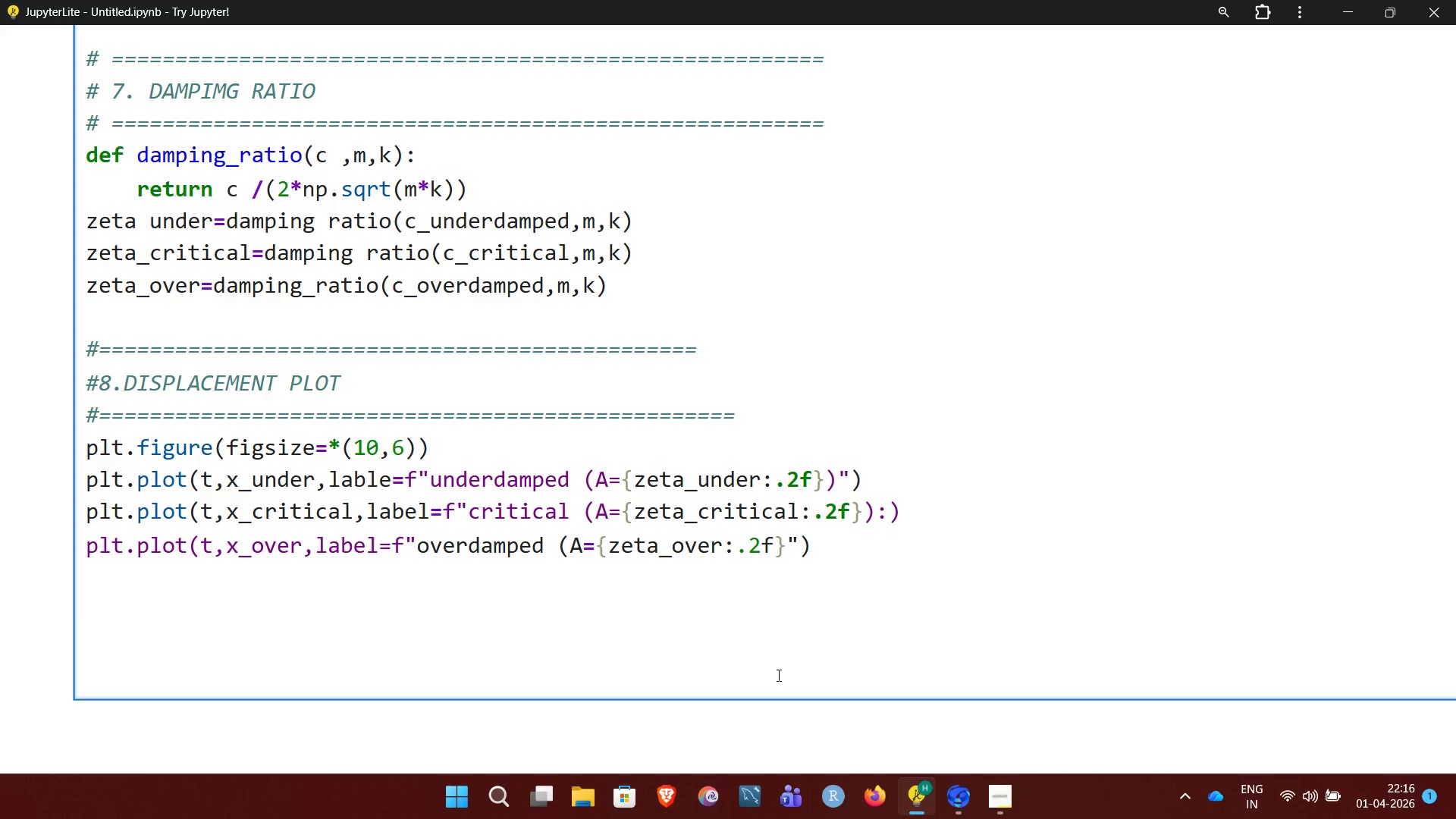 
type(PLT)
 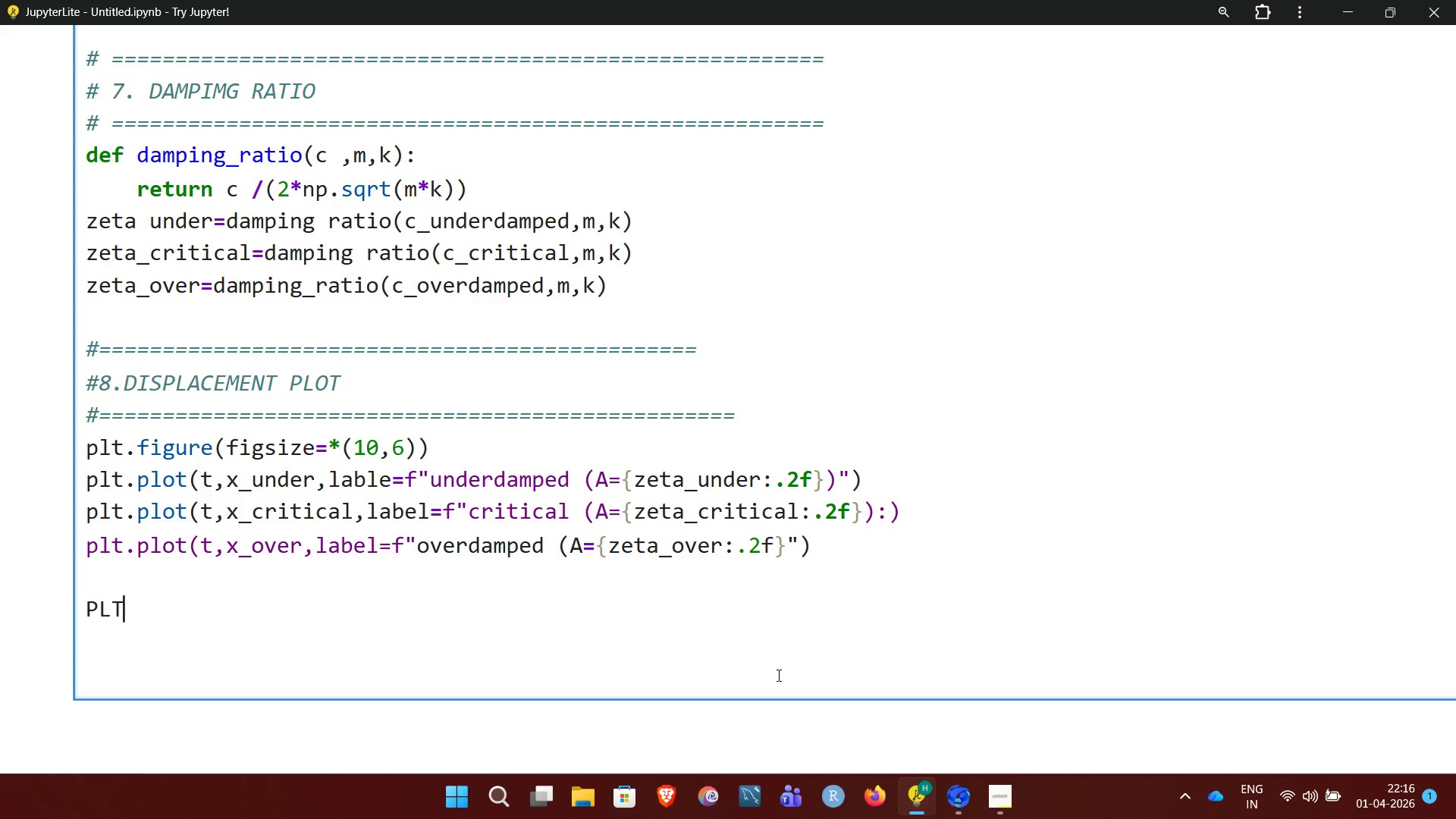 
key(Backspace)
key(Backspace)
type(lt. title)
 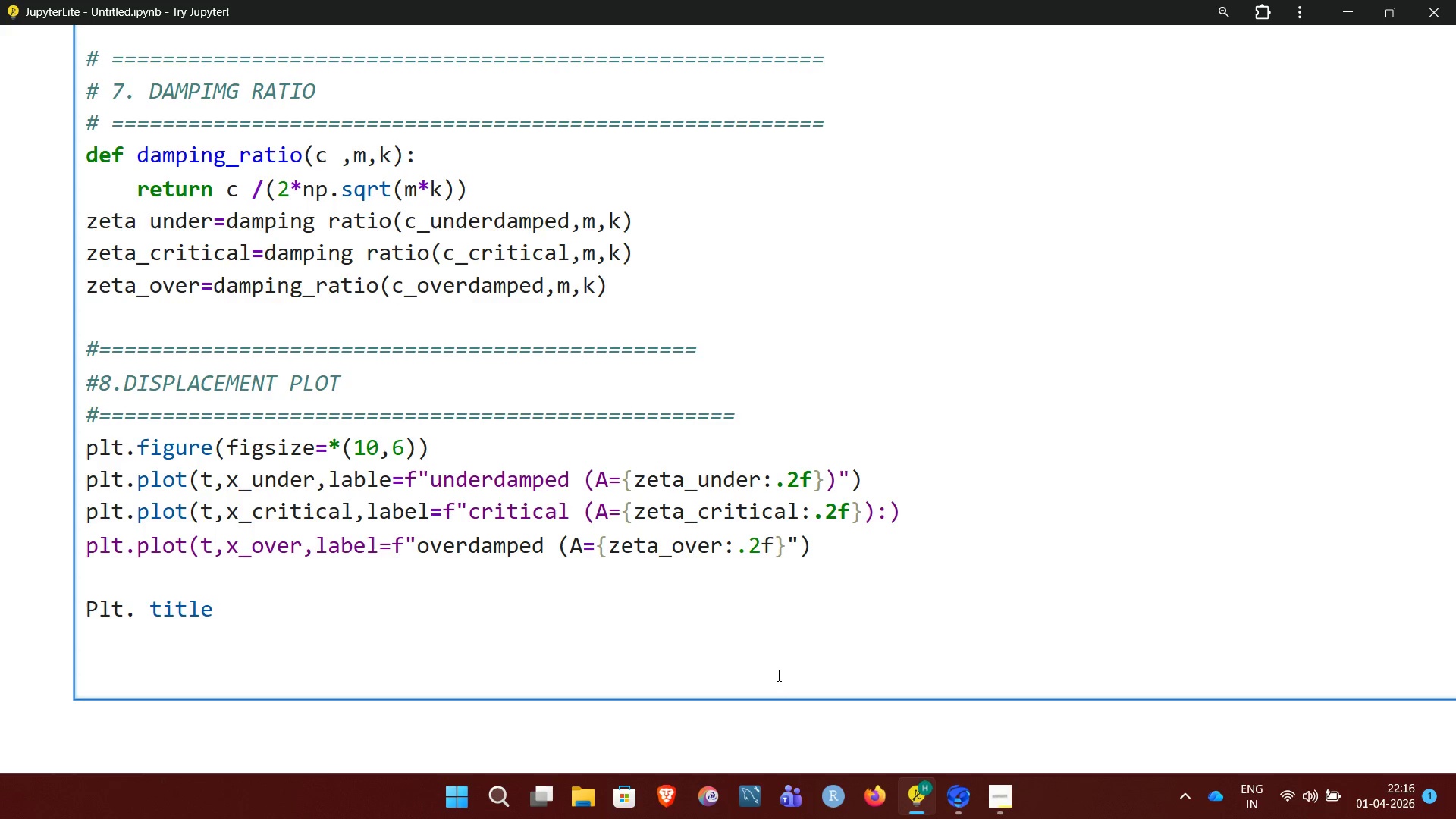 
hold_key(key=ShiftRight, duration=0.92)
 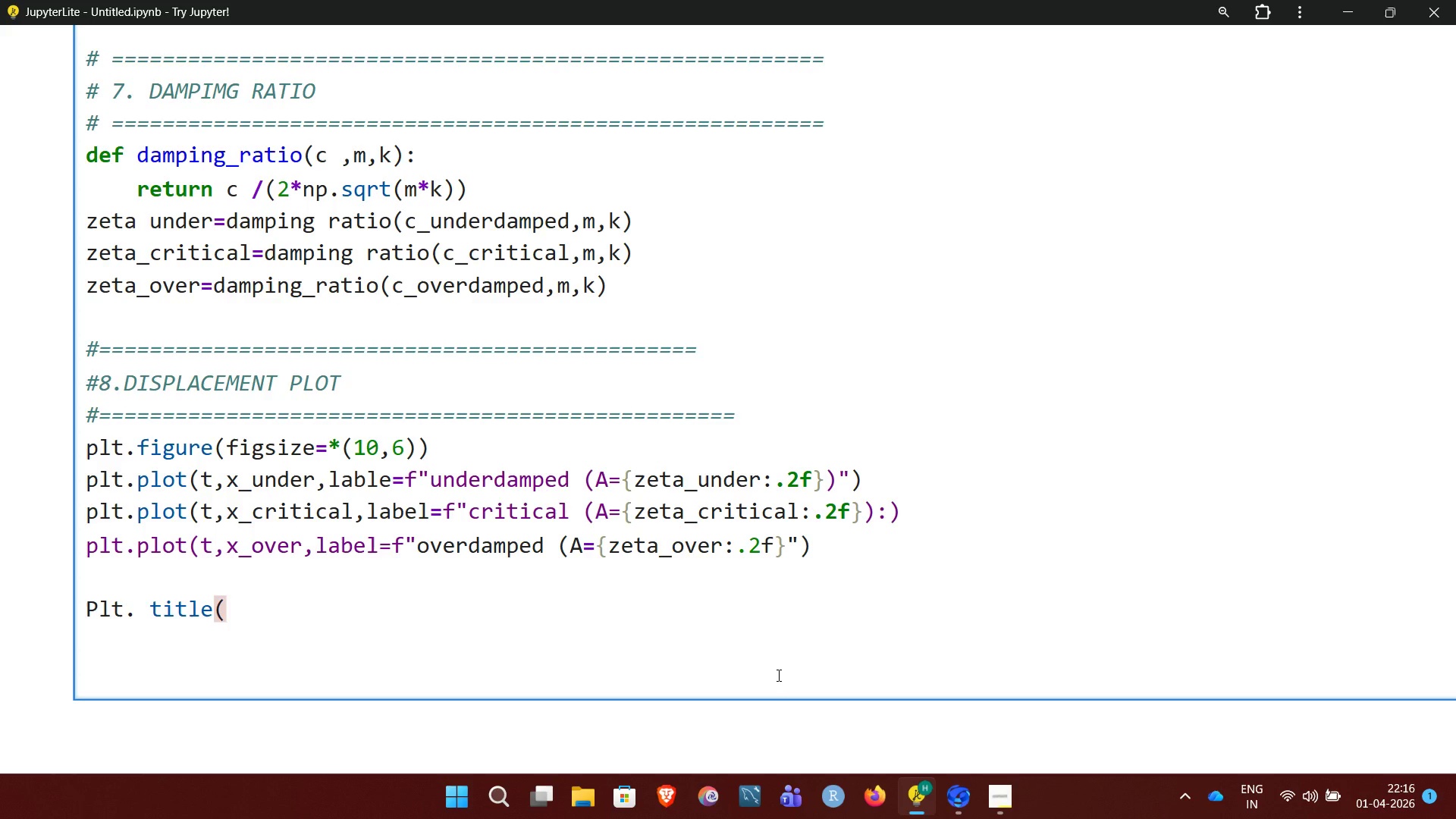 
key(9)
 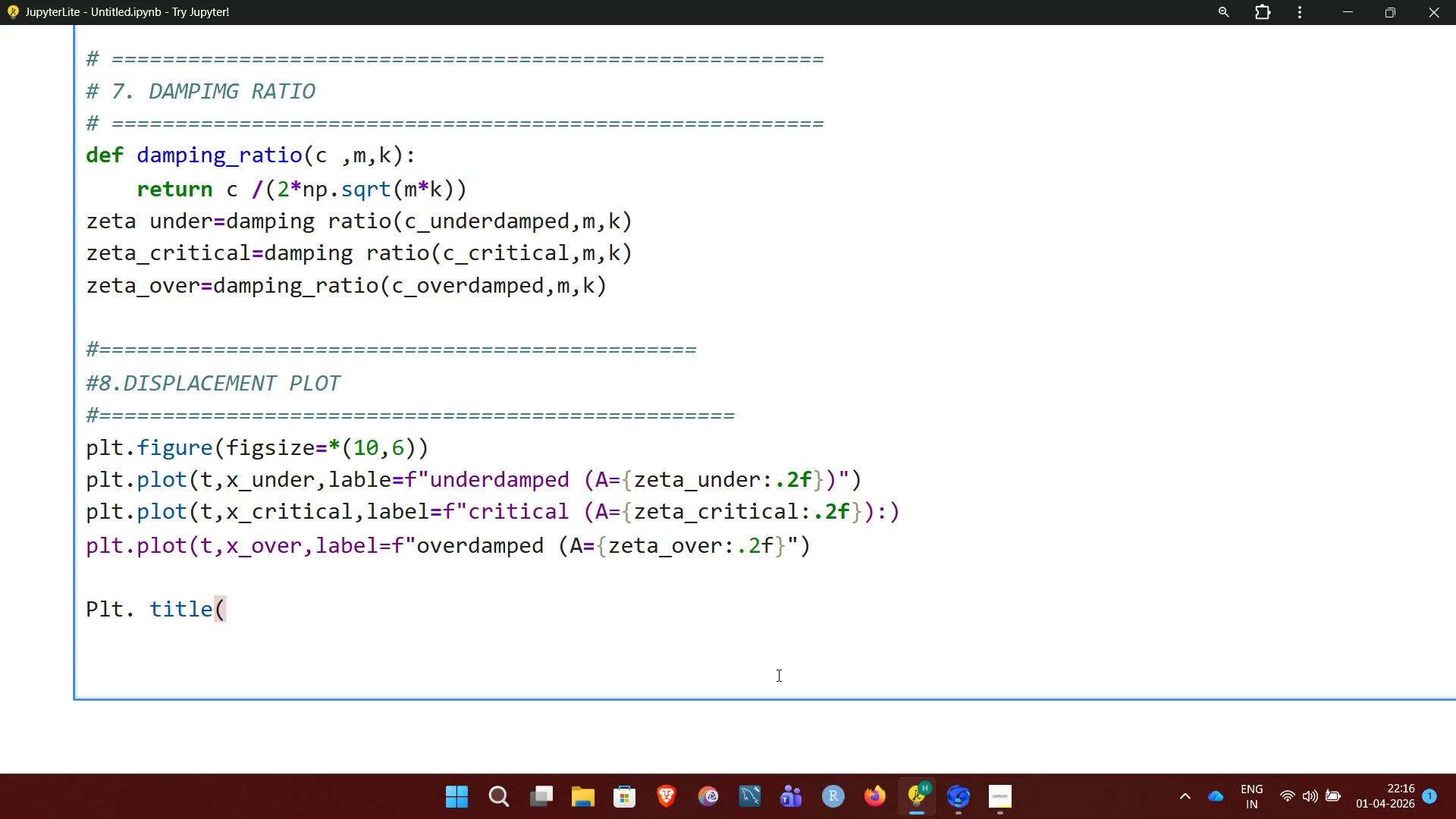 
type("displacement)
 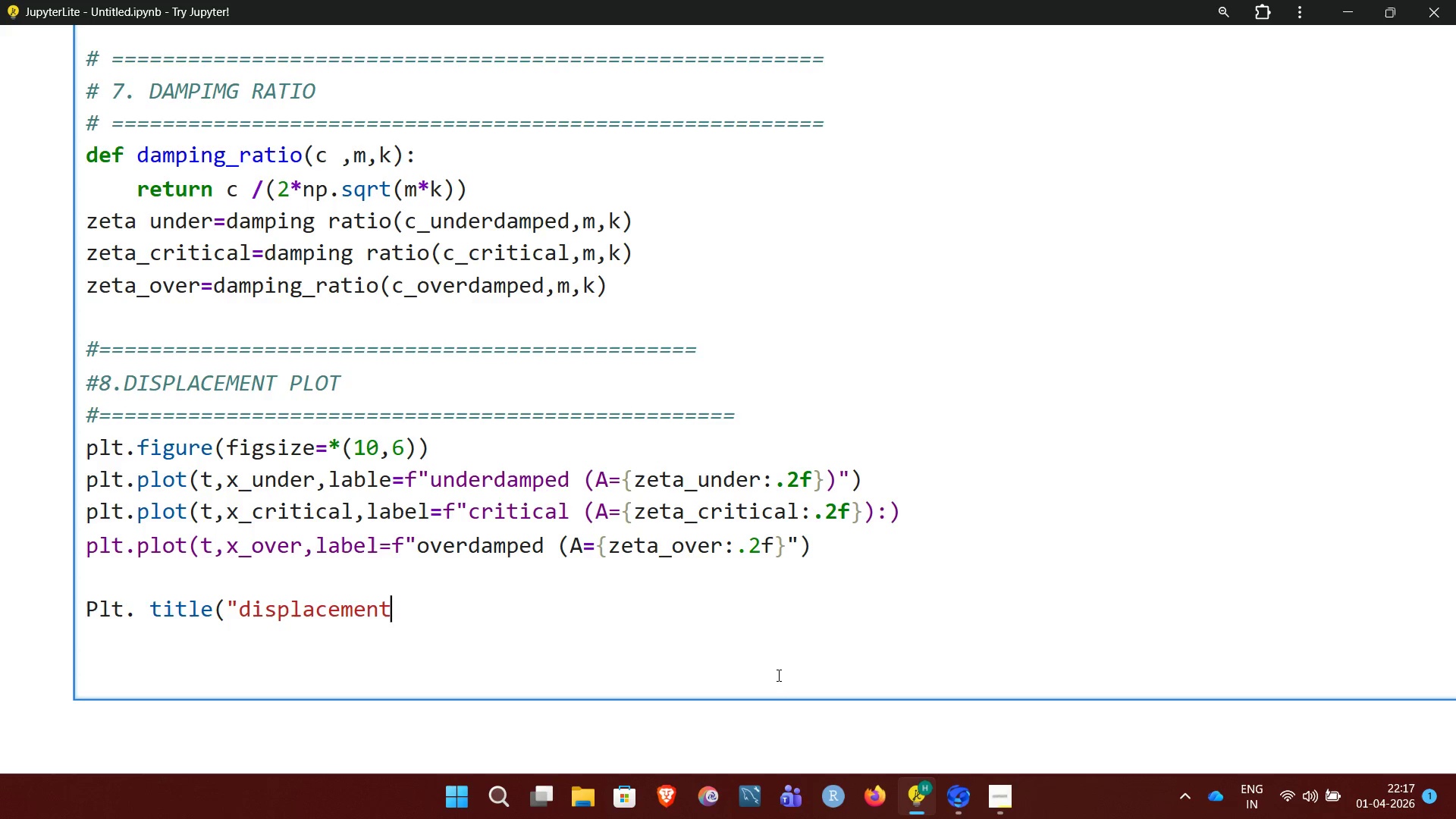 
type(vs time)
 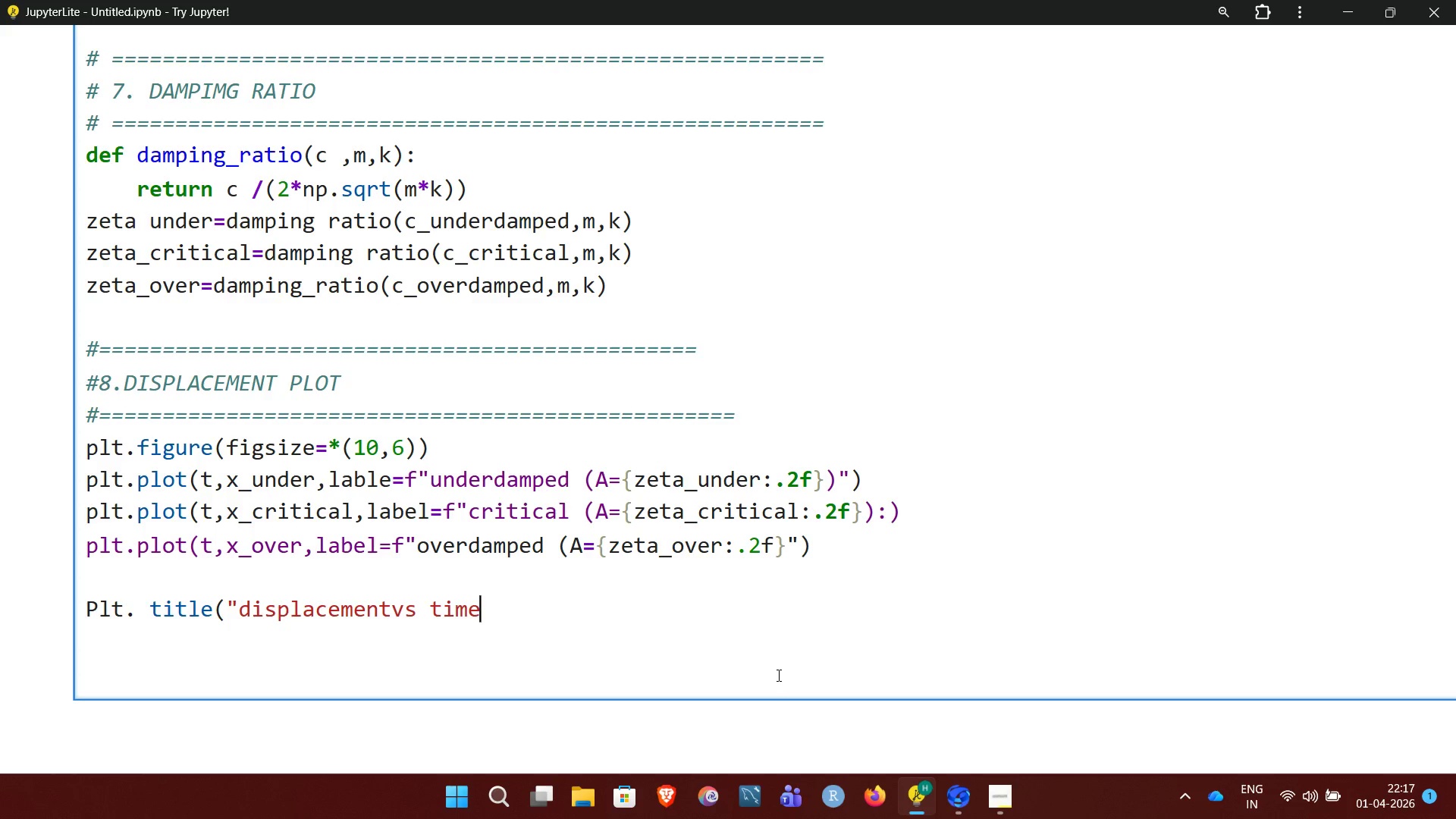 
key(Shift+Quote)
 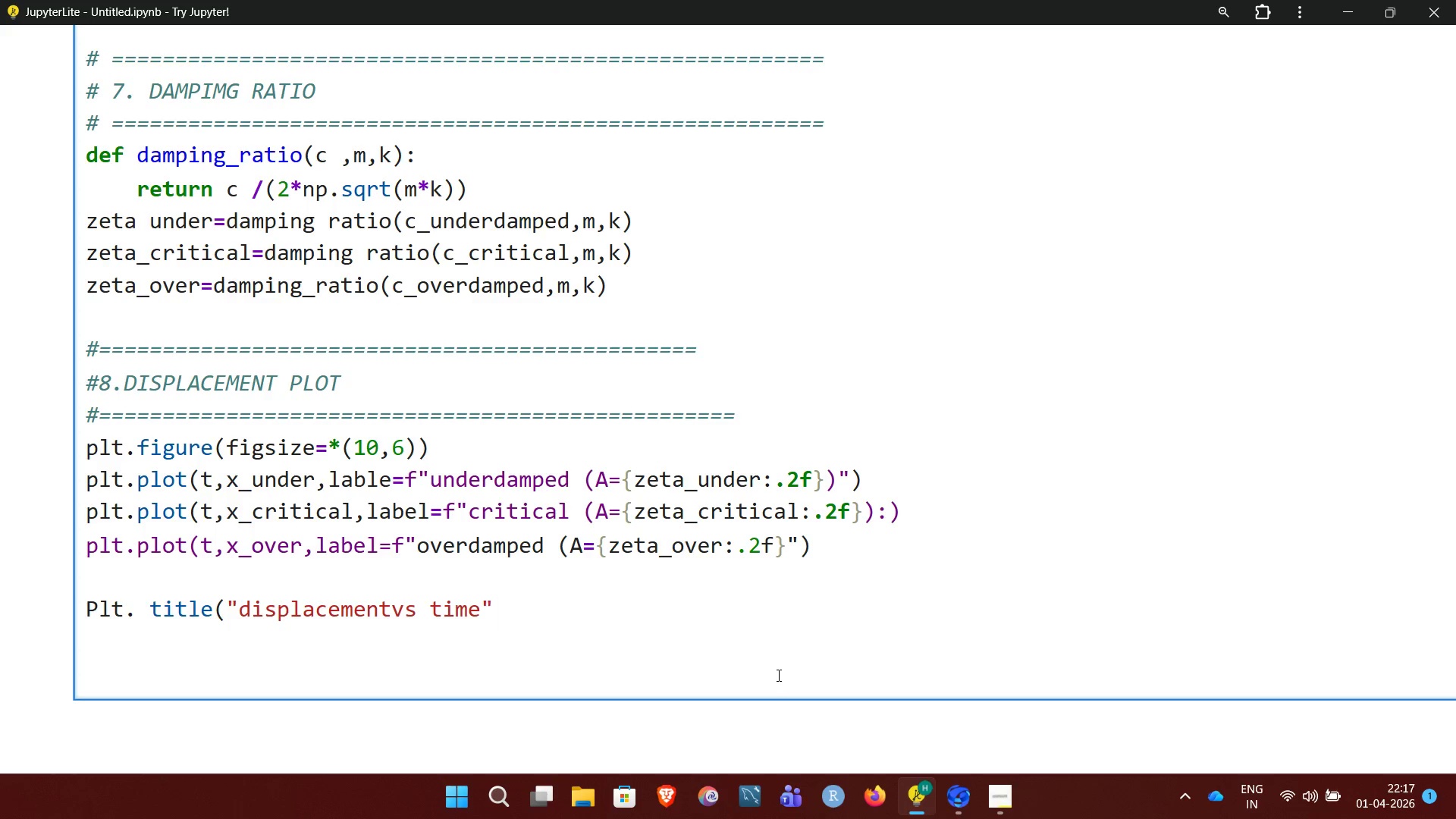 
key(Shift+0)
 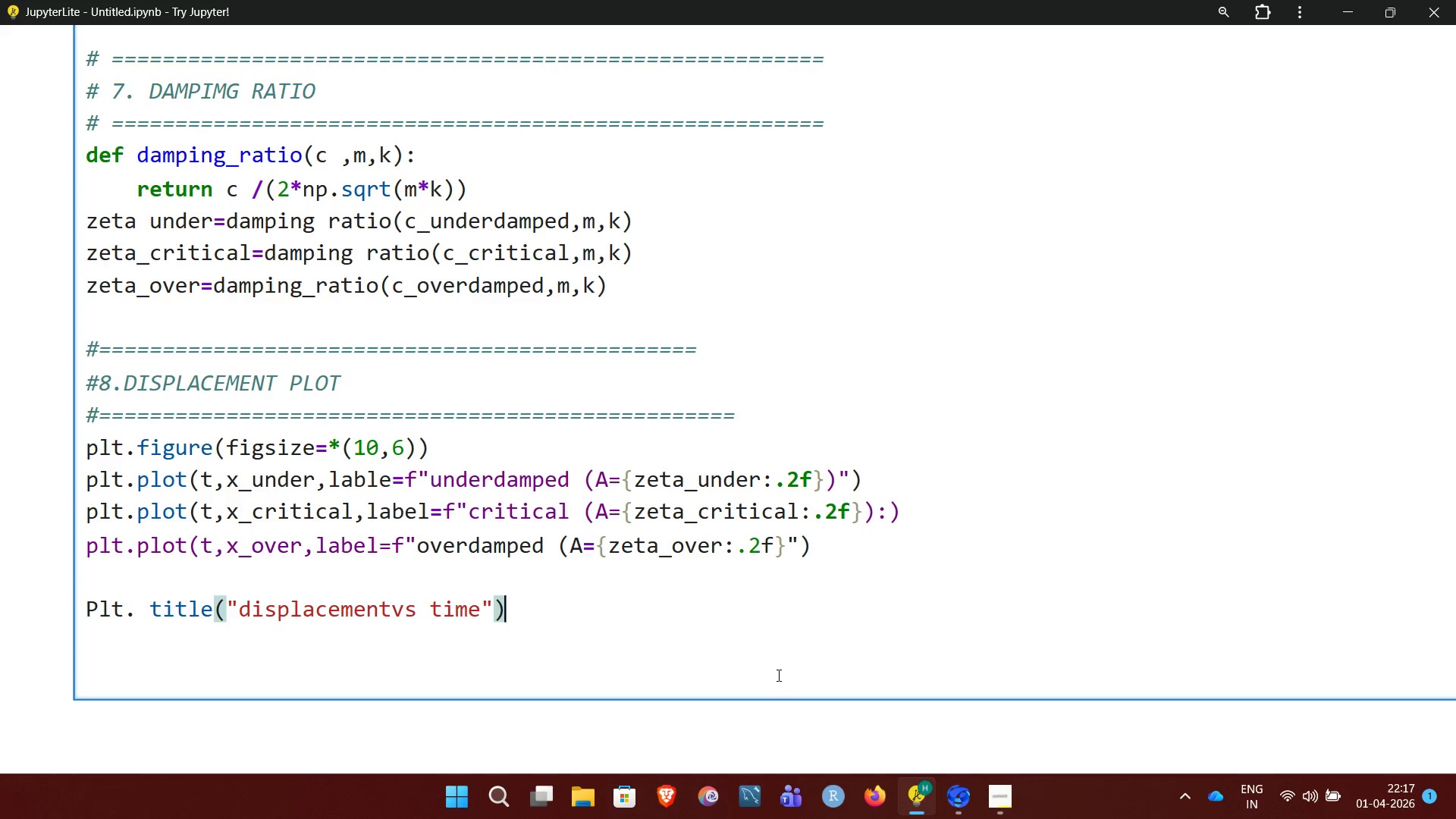 
key(Enter)
 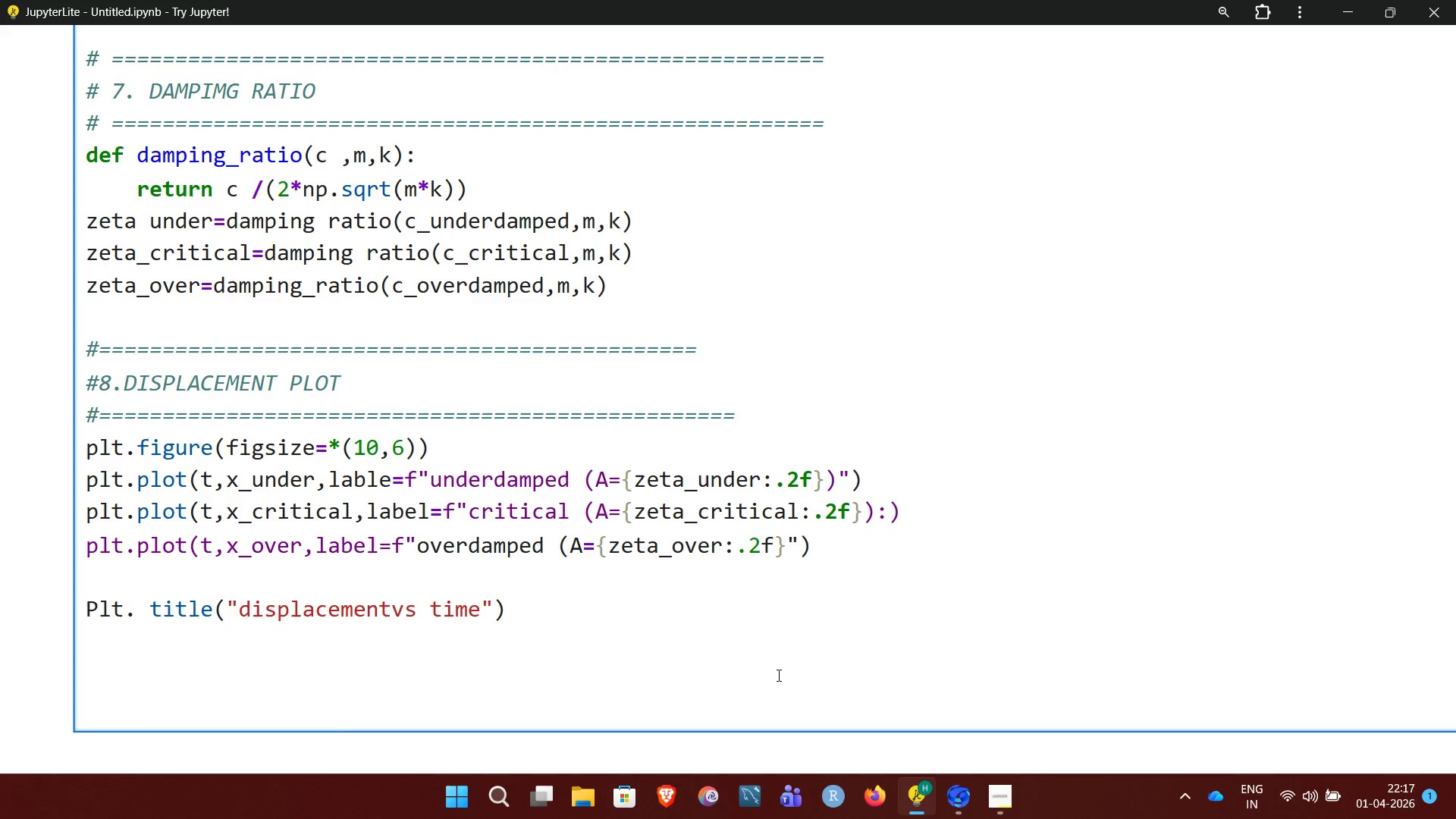 
hold_key(key=Backspace, duration=1.02)
 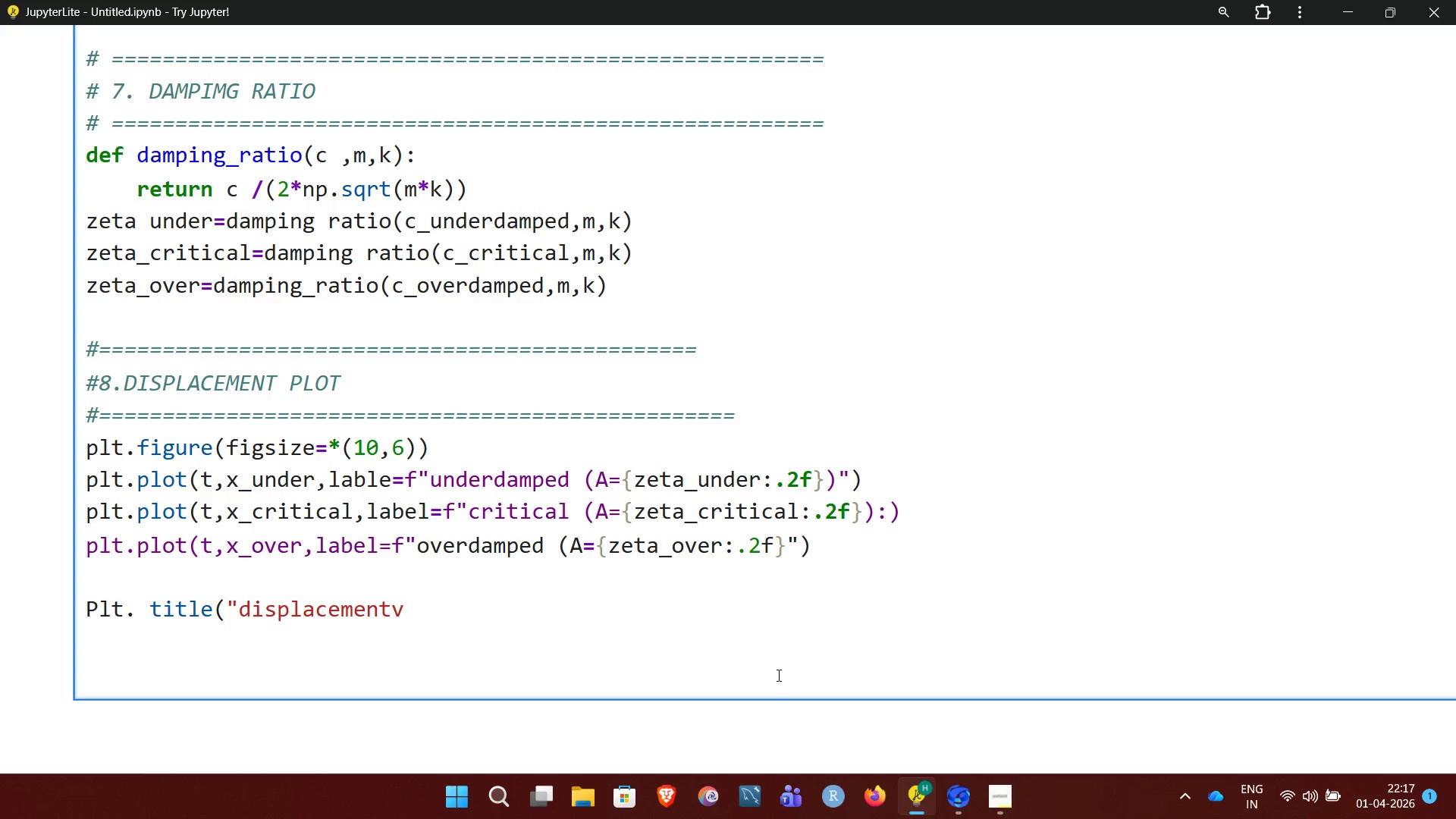 
wait(7.25)
 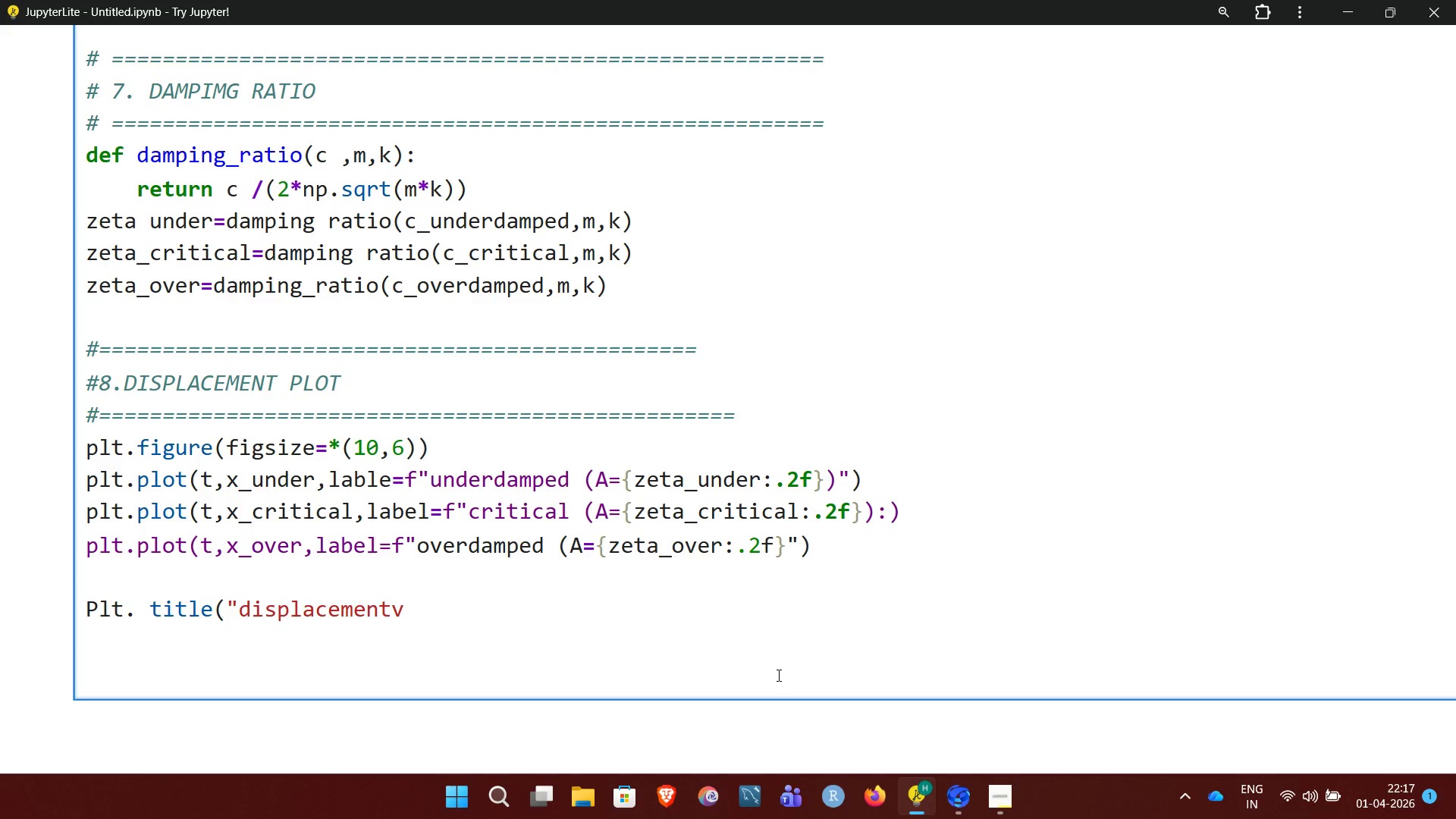 
key(Backspace)
 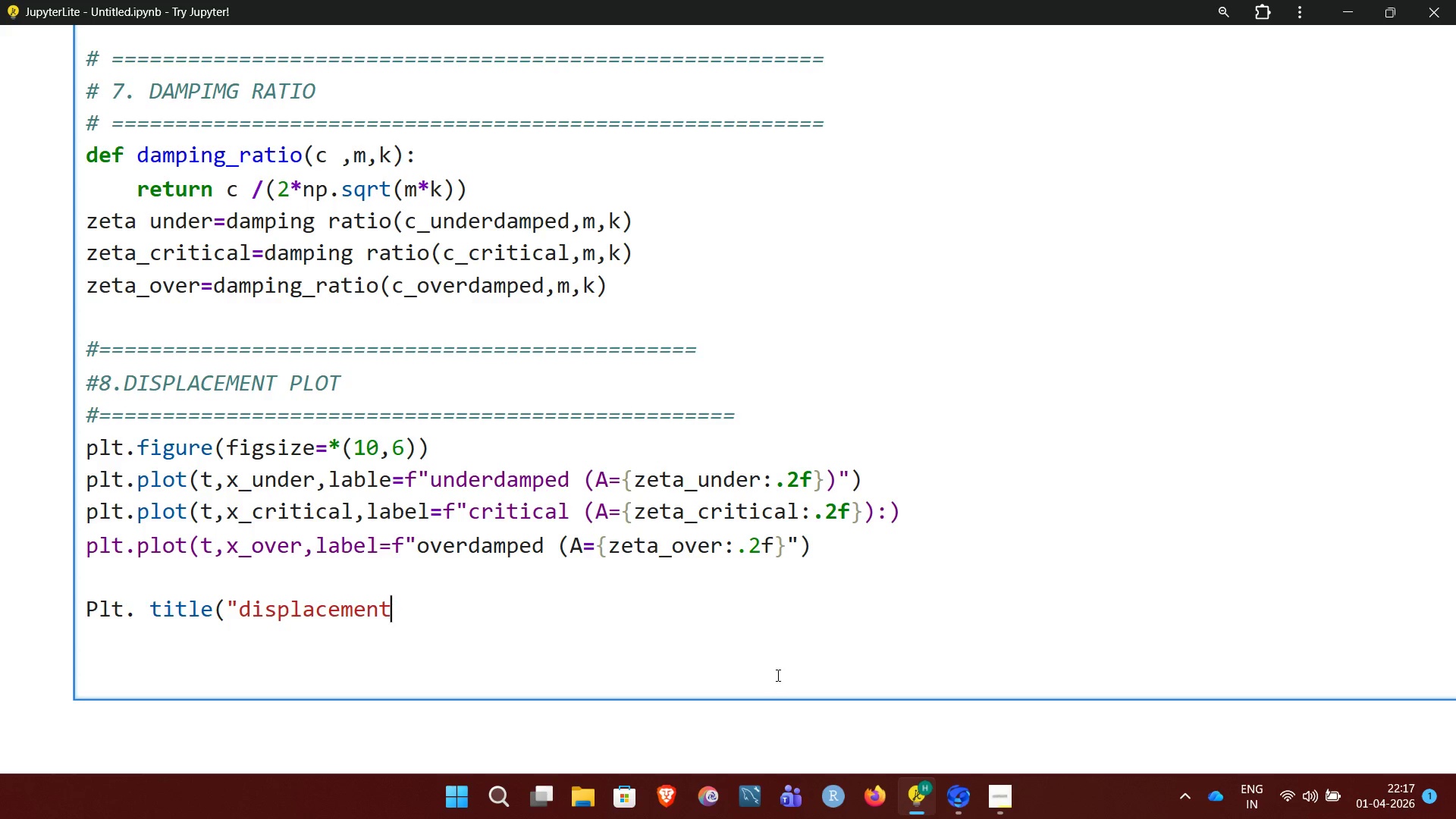 
type( vs)
 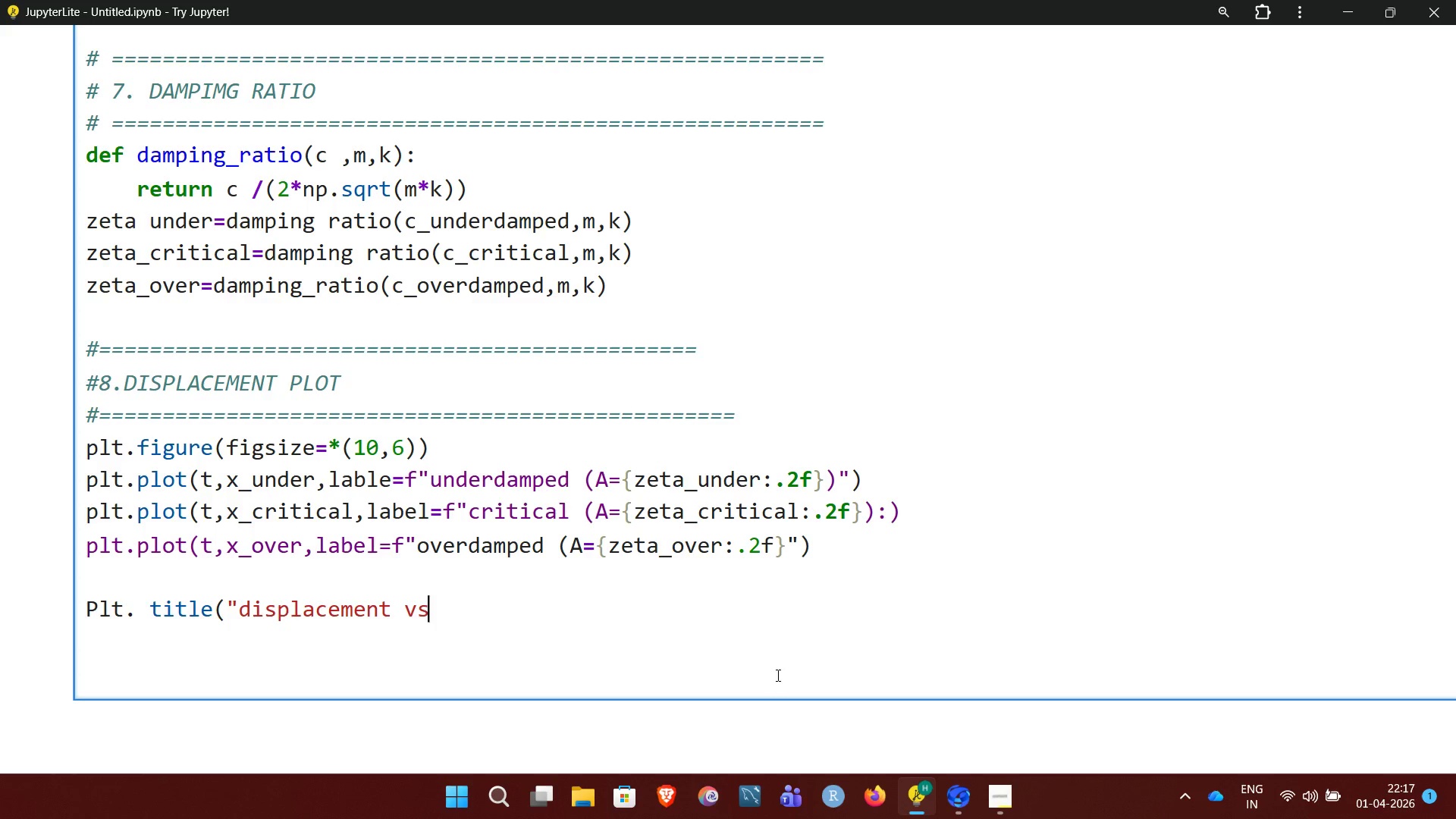 
key(T)
 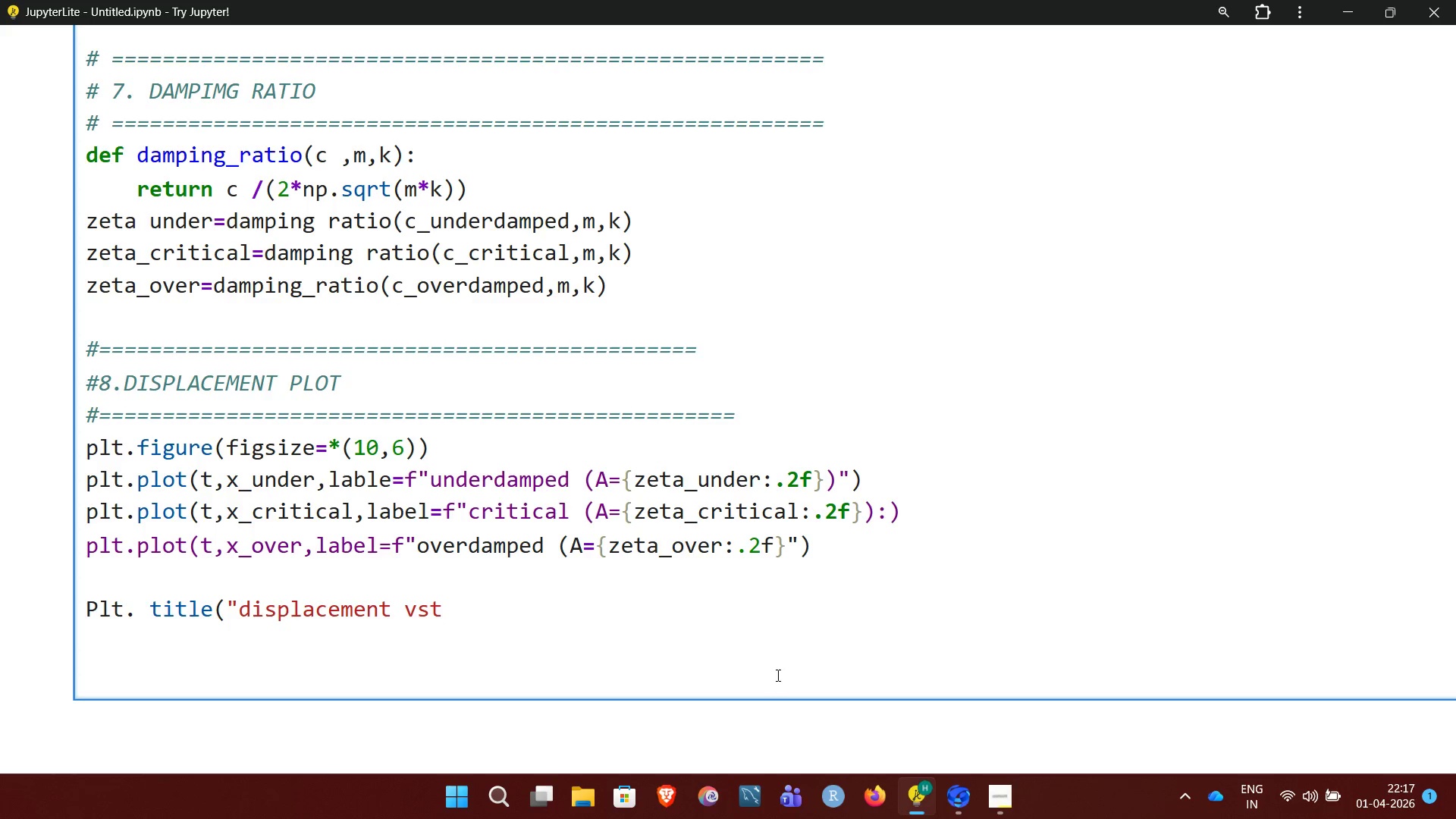 
key(Backspace)
 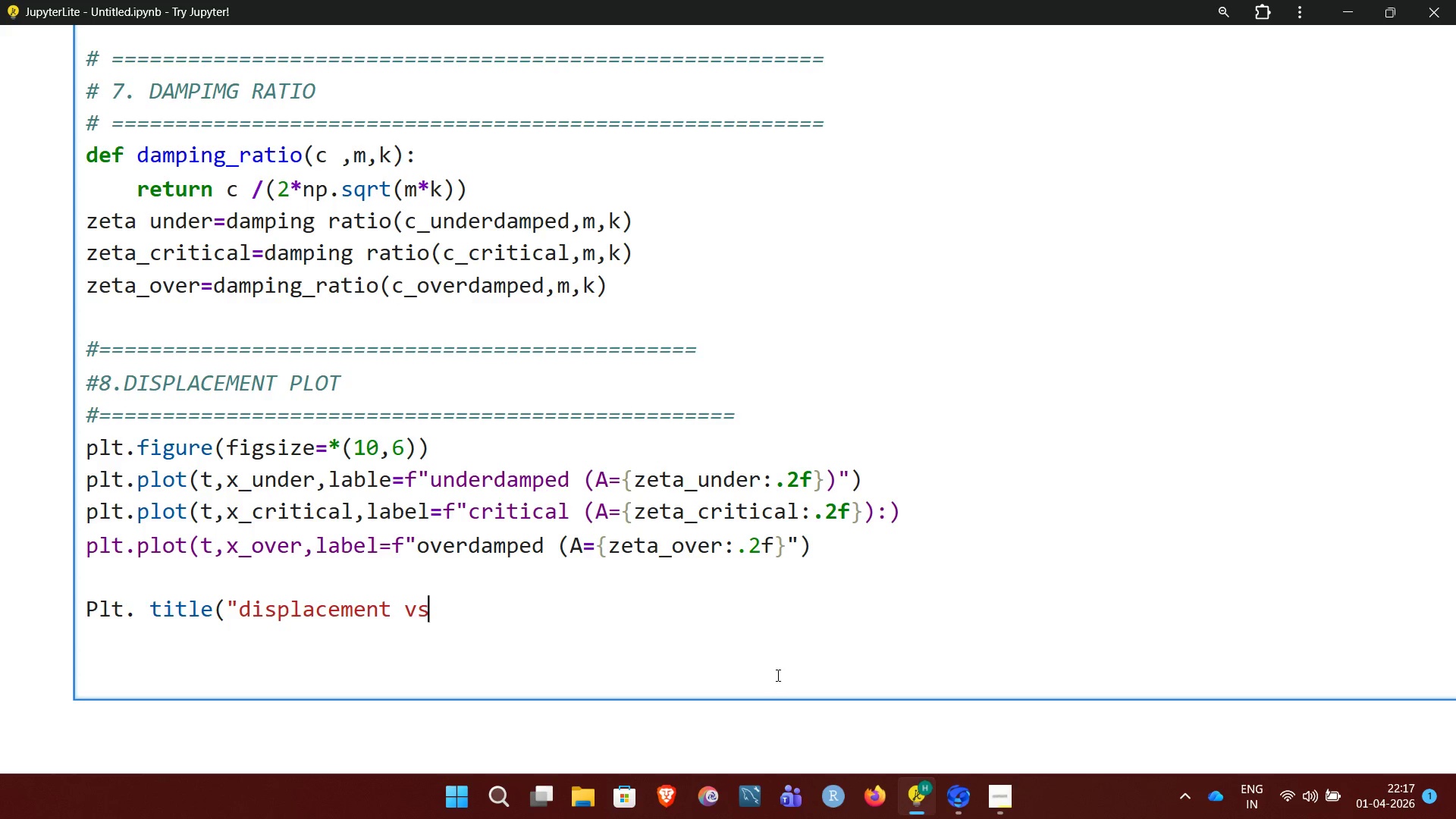 
left_click([777, 675])
 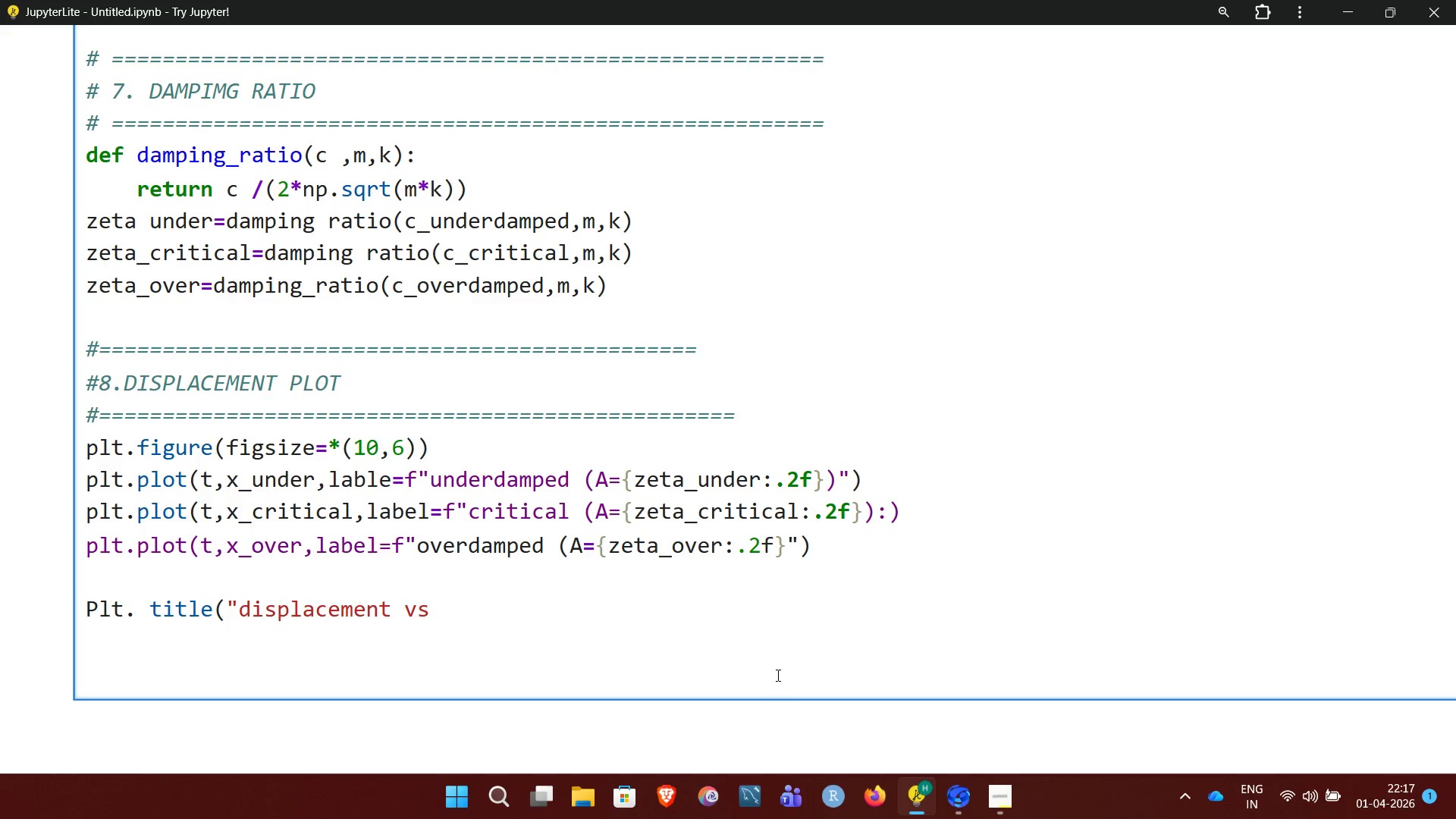 
key(Space)
 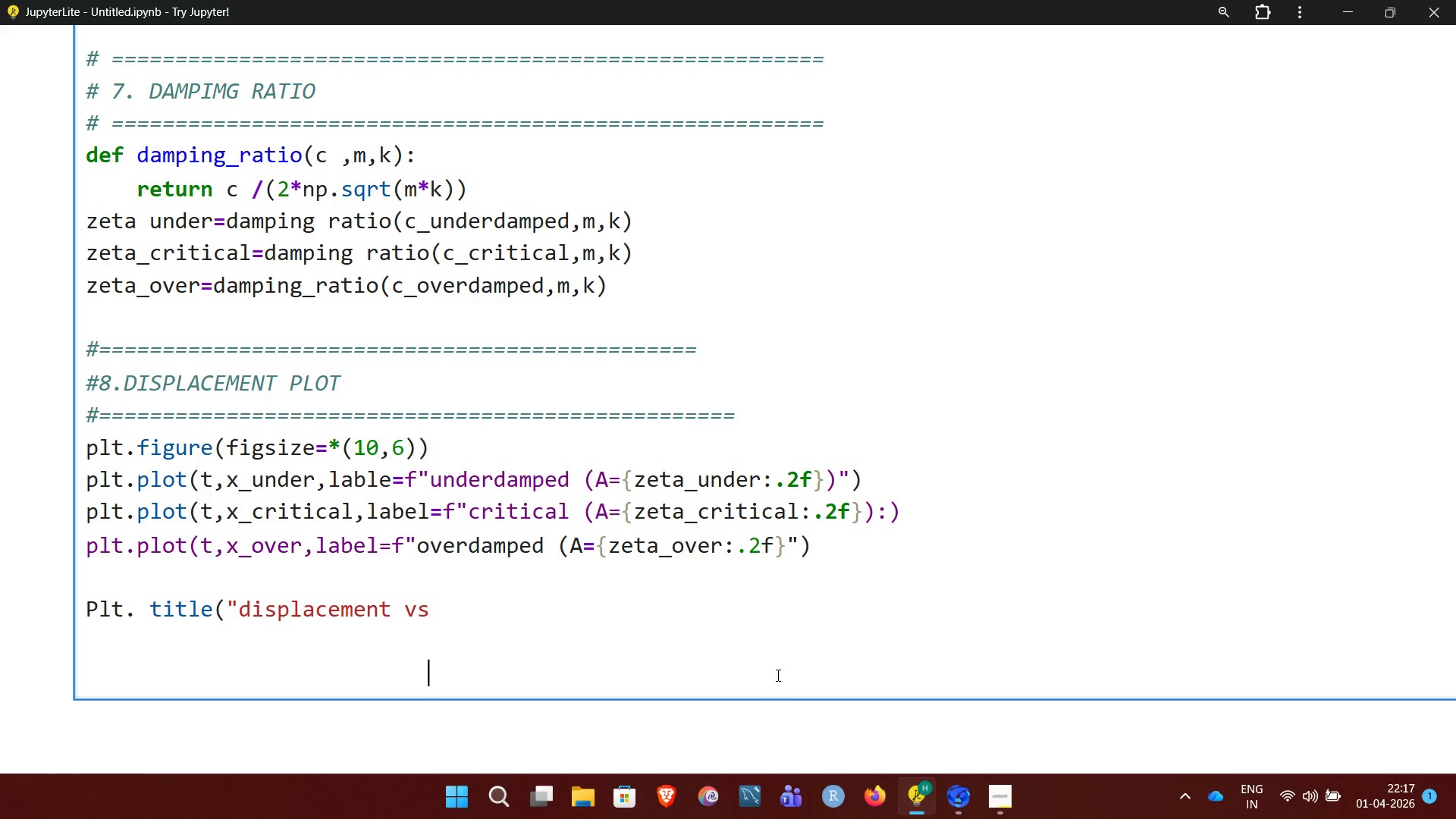 
wait(11.08)
 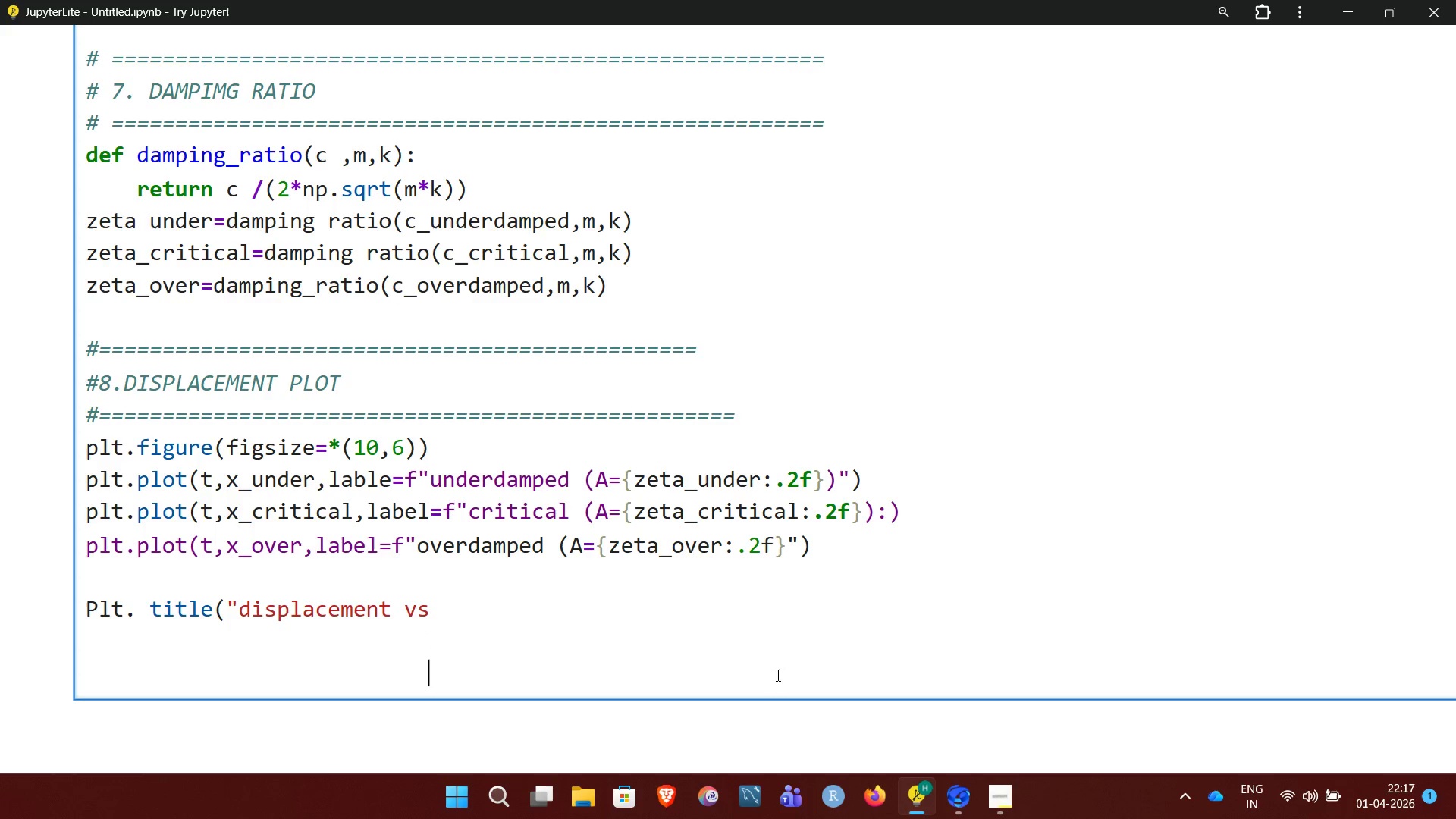 
key(ArrowUp)
 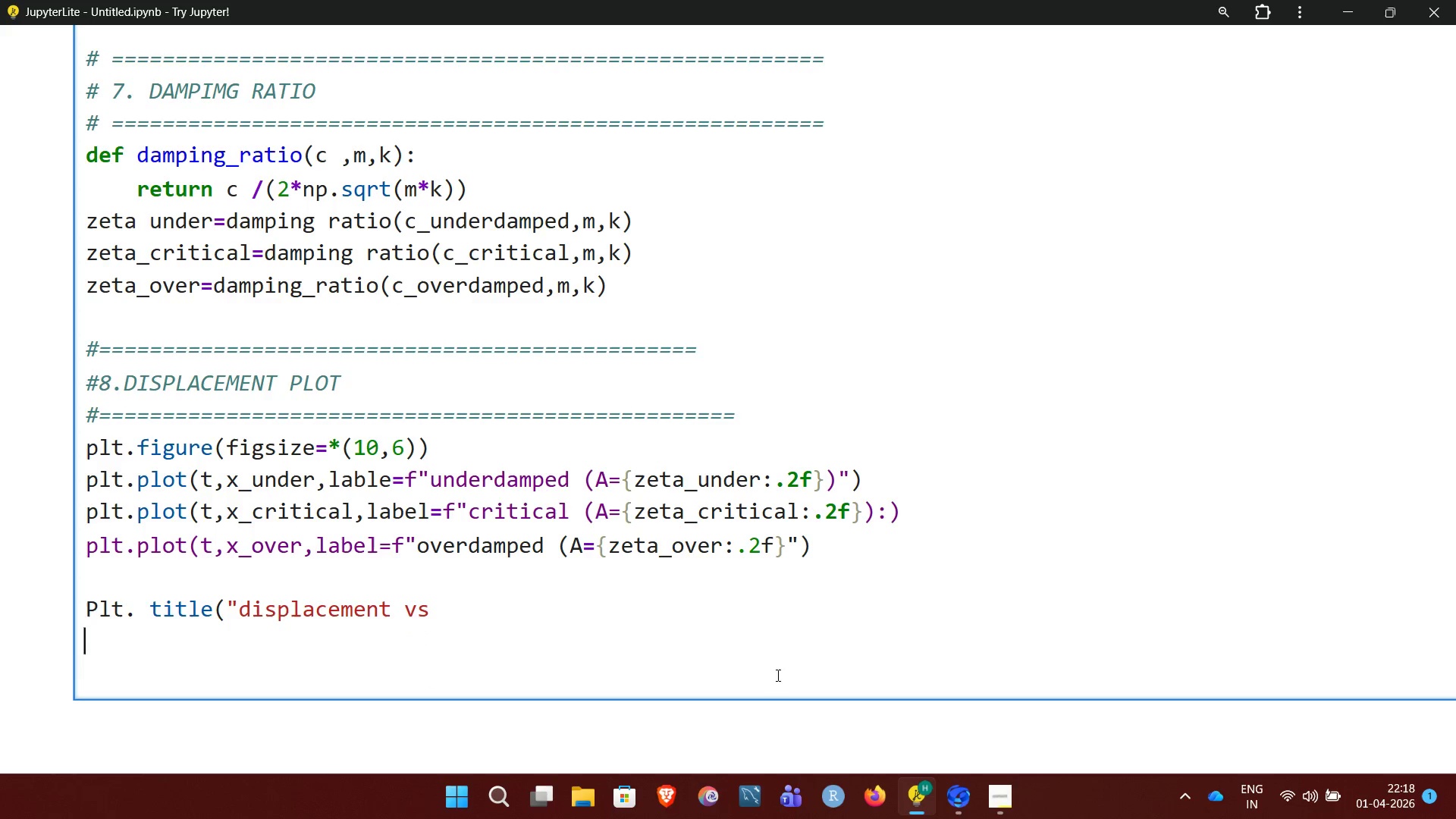 
key(ArrowUp)
 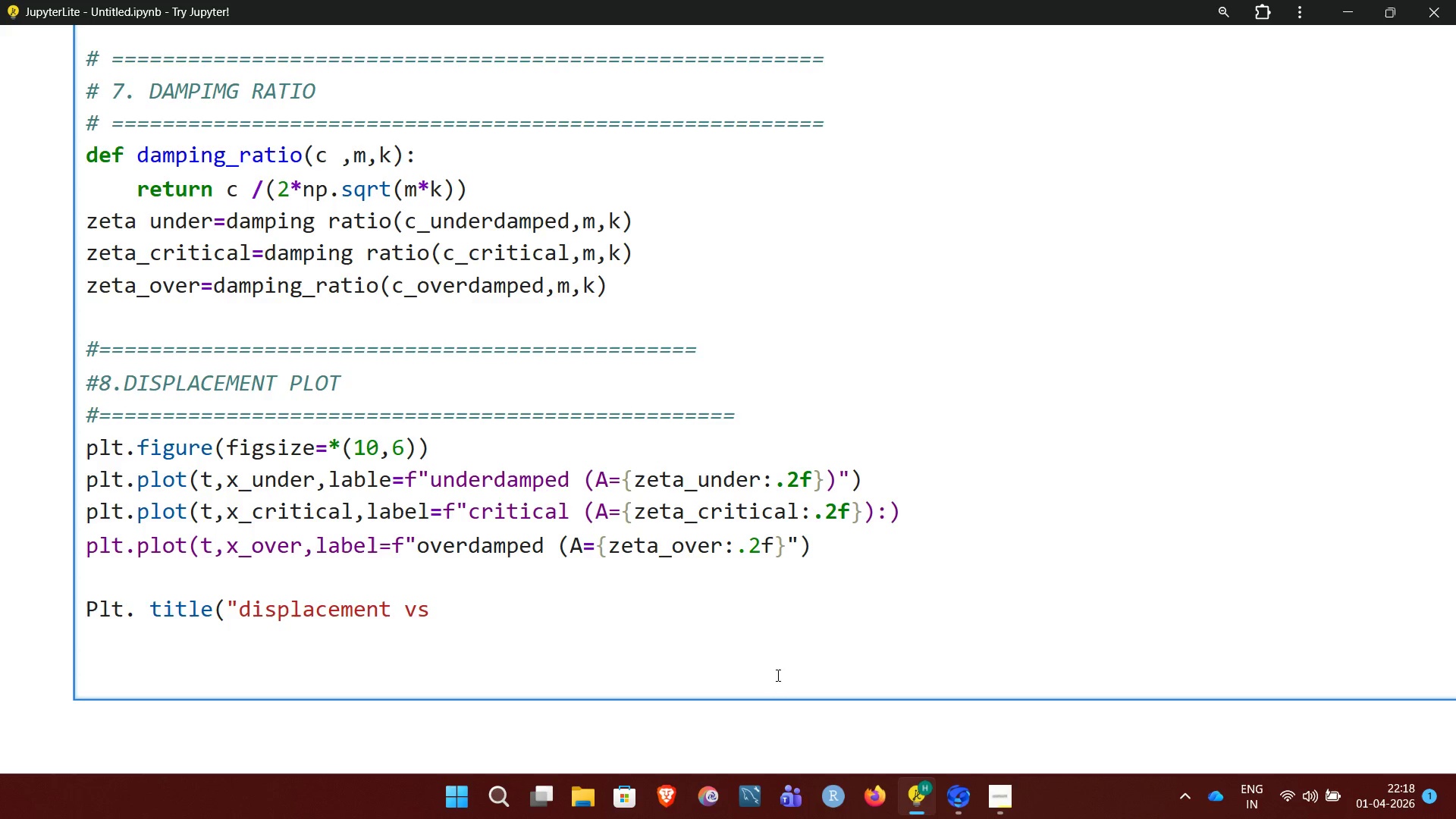 
wait(23.67)
 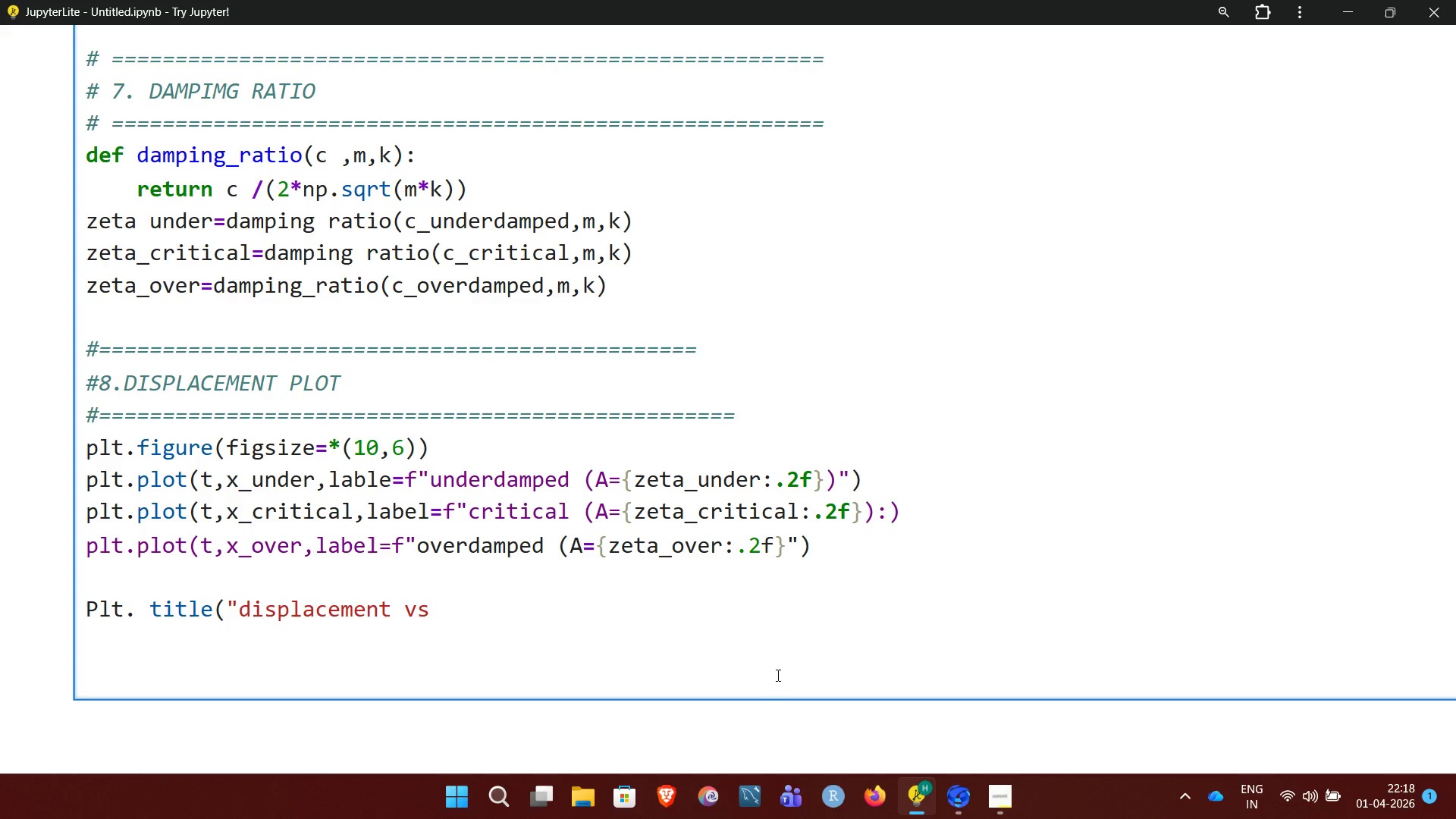 
left_click([996, 812])